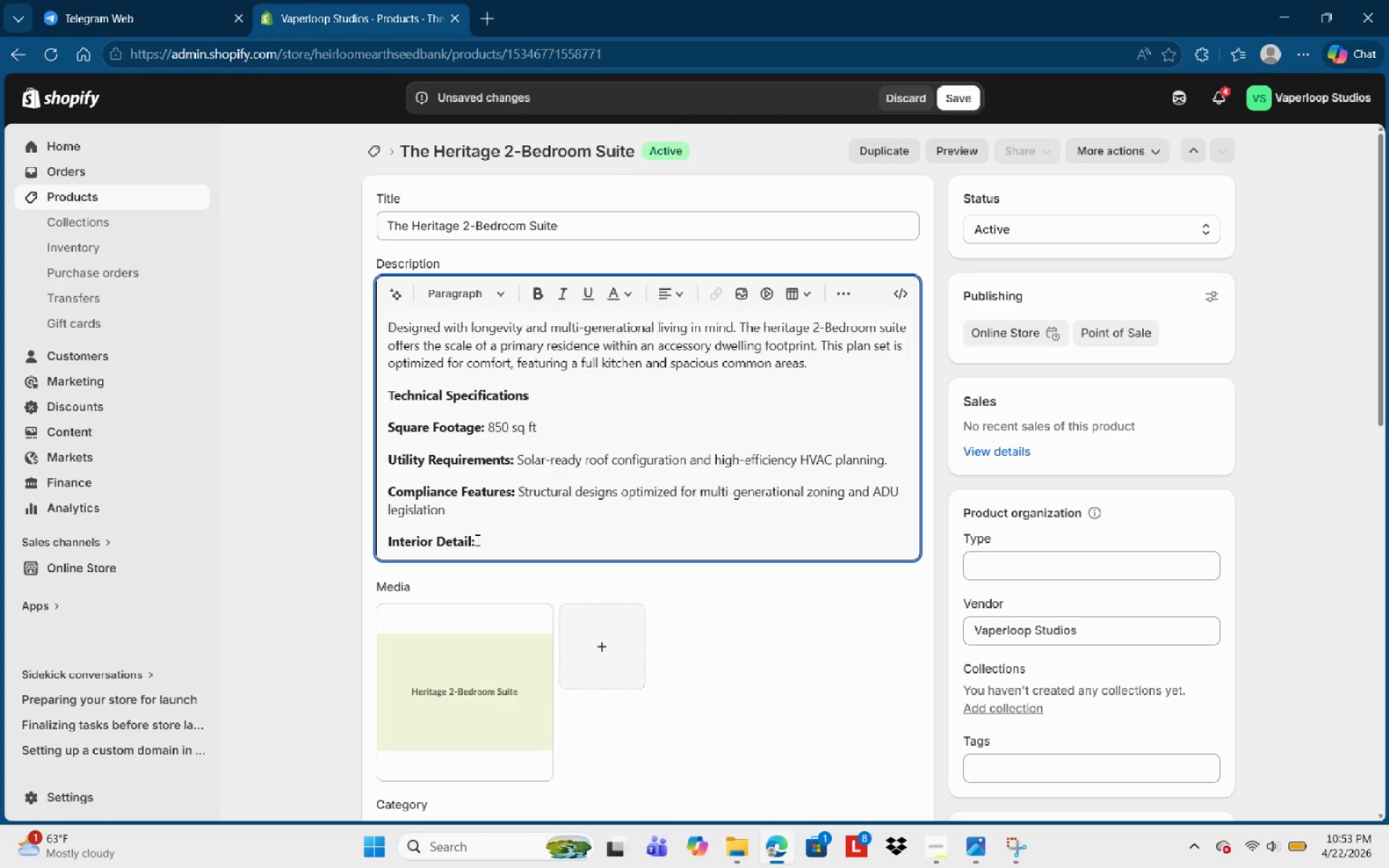 
type( OP)
key(Backspace)
key(Backspace)
 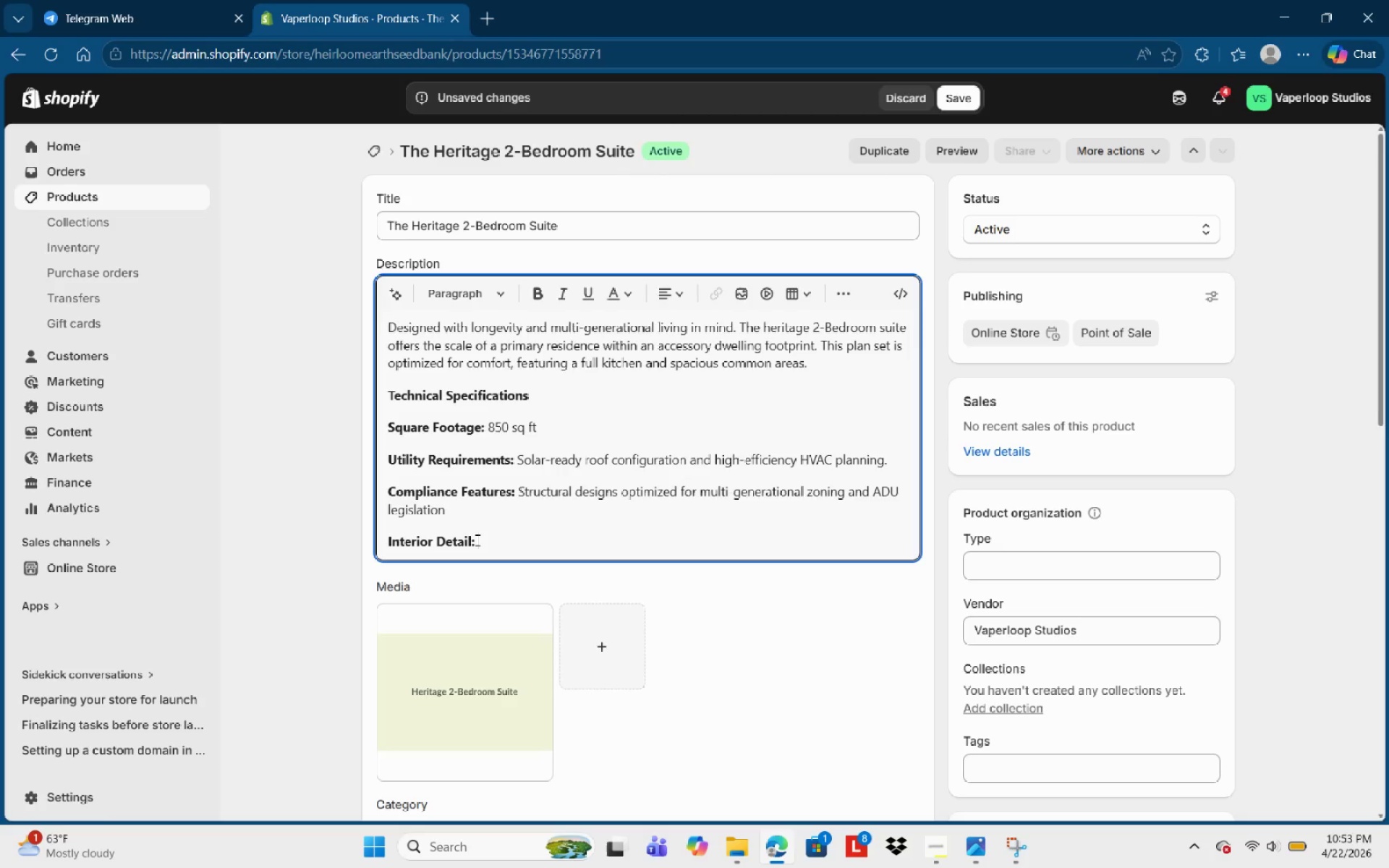 
key(Control+B)
 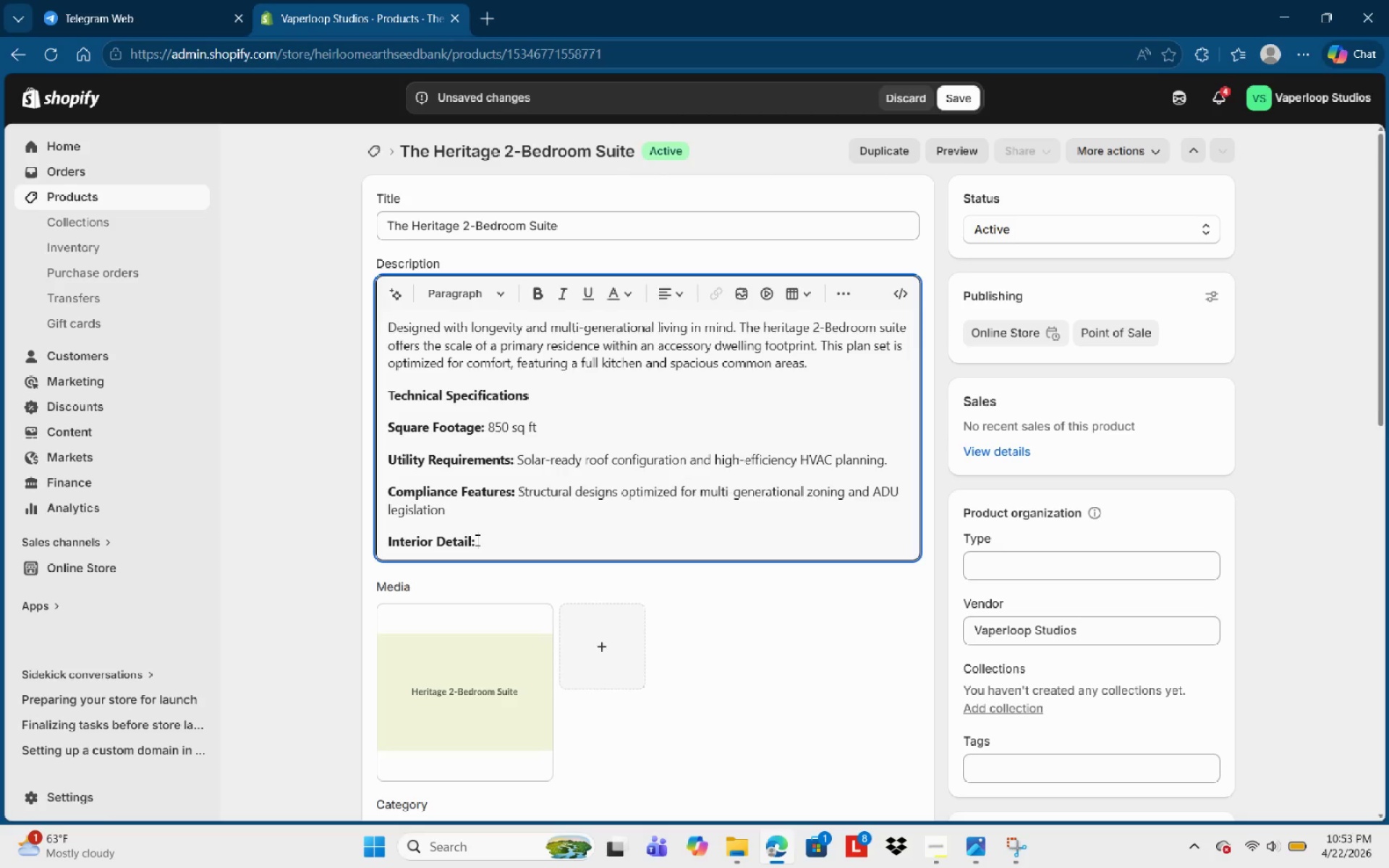 
type(Open-concepy )
 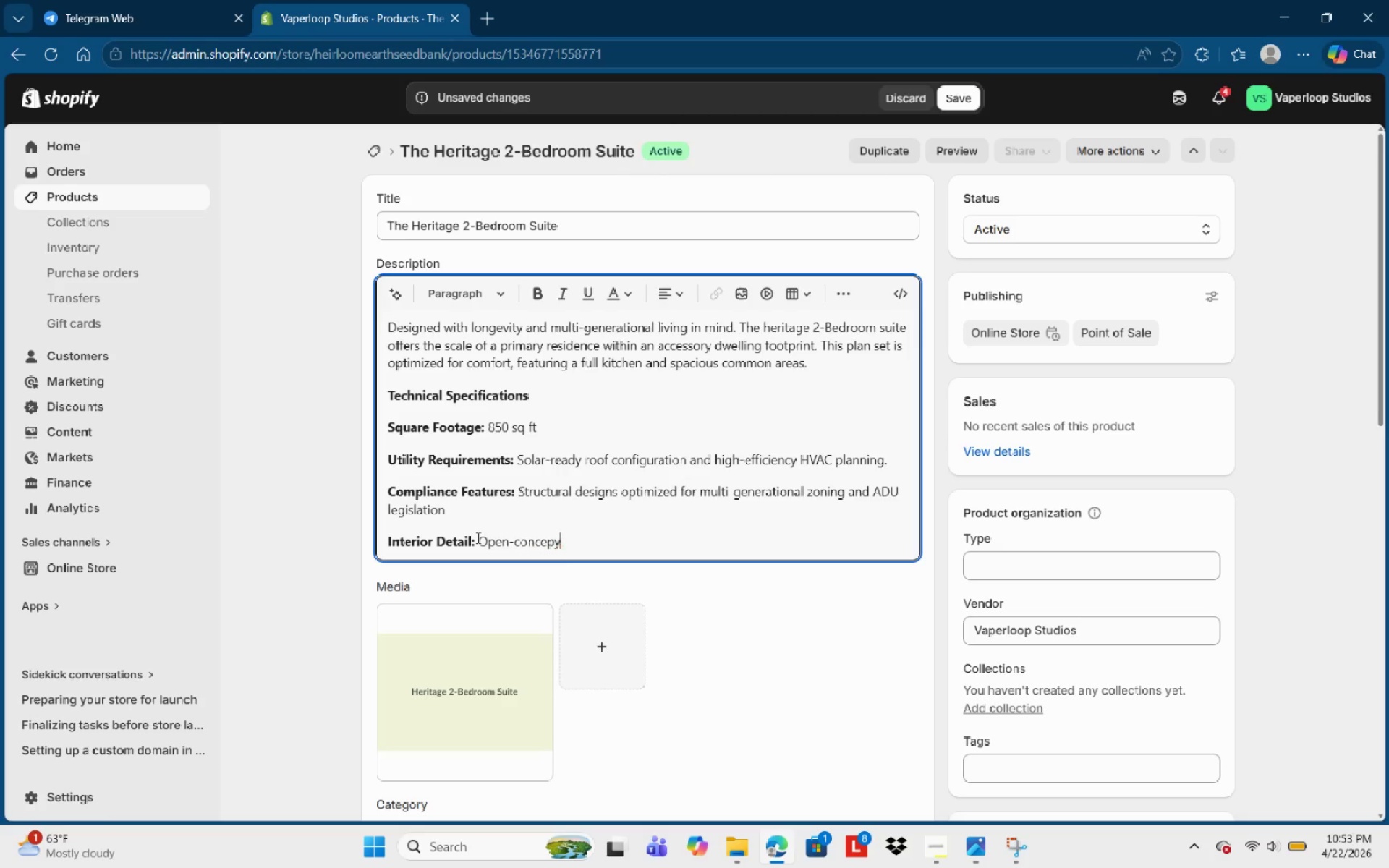 
key(Backspace)
key(Backspace)
type(t living areas with vai)
key(Backspace)
type(ule)
key(Backspace)
type(ted ceillings provide aa )
key(Backspace)
key(Backspace)
type( sene of luxury and )
 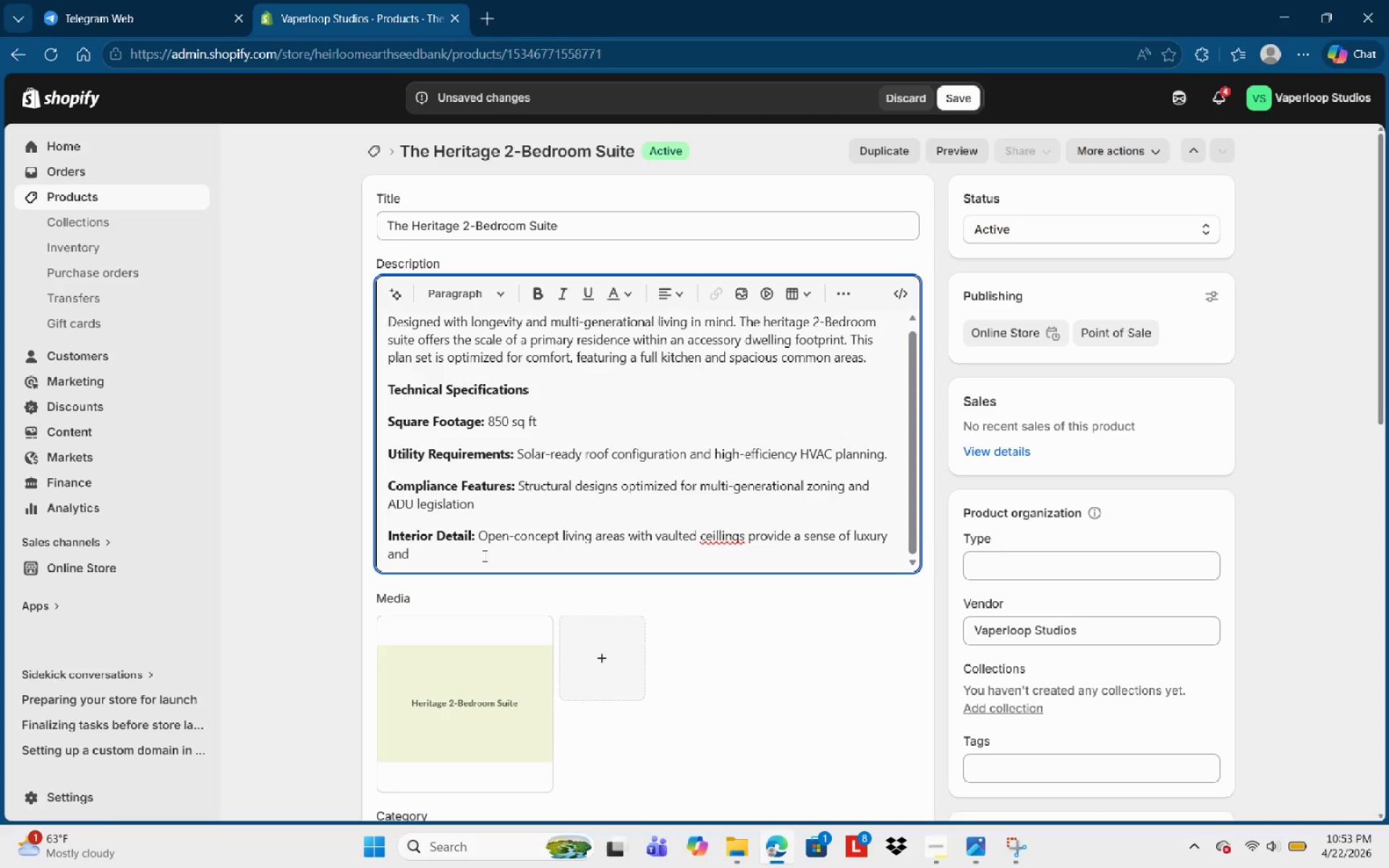 
type(Volume rare in)
key(Backspace)
key(Backspace)
type(in secondary dwellings.)
 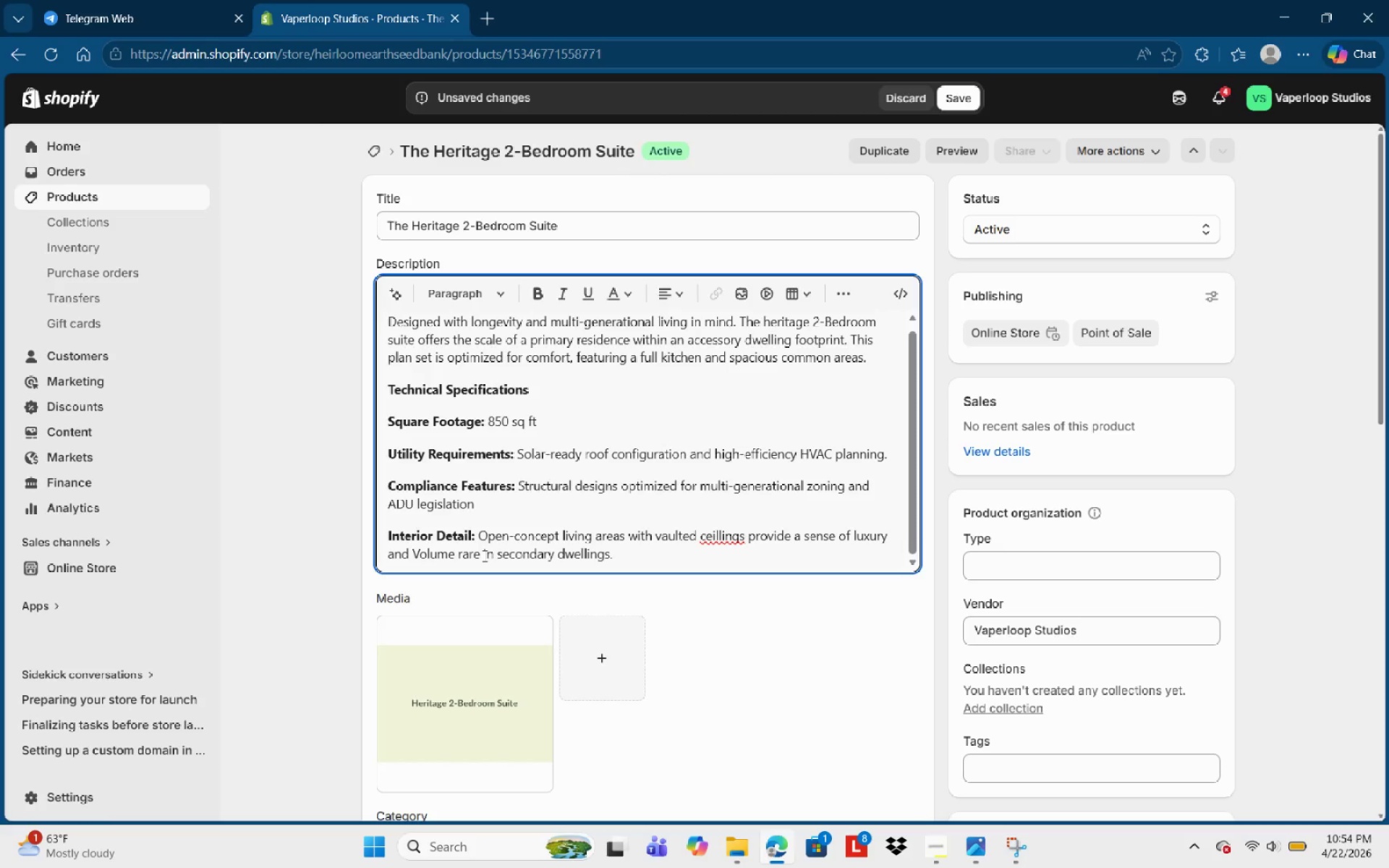 
wait(39.44)
 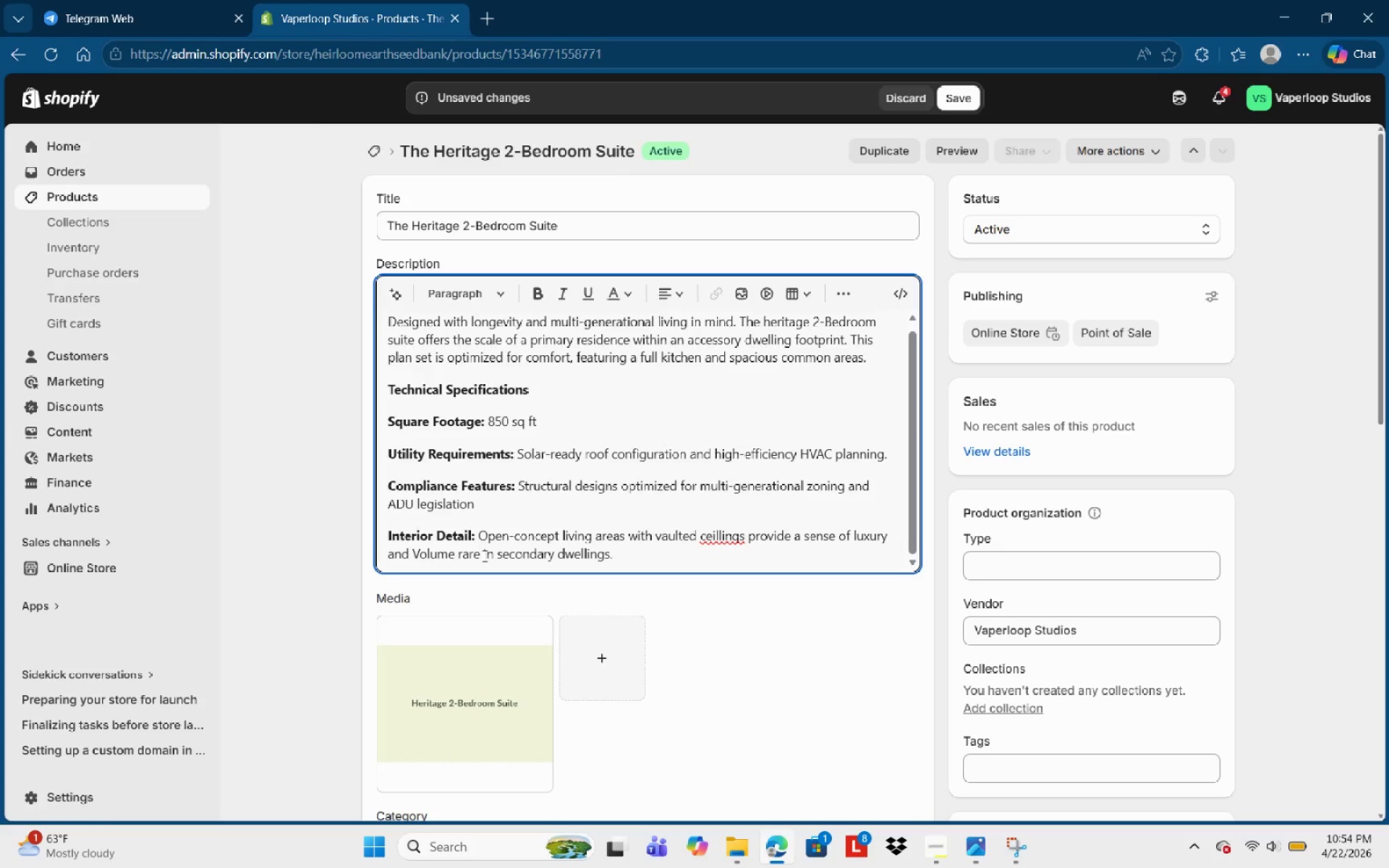 
scroll: coordinate [1029, 56], scroll_direction: none, amount: 0.0
 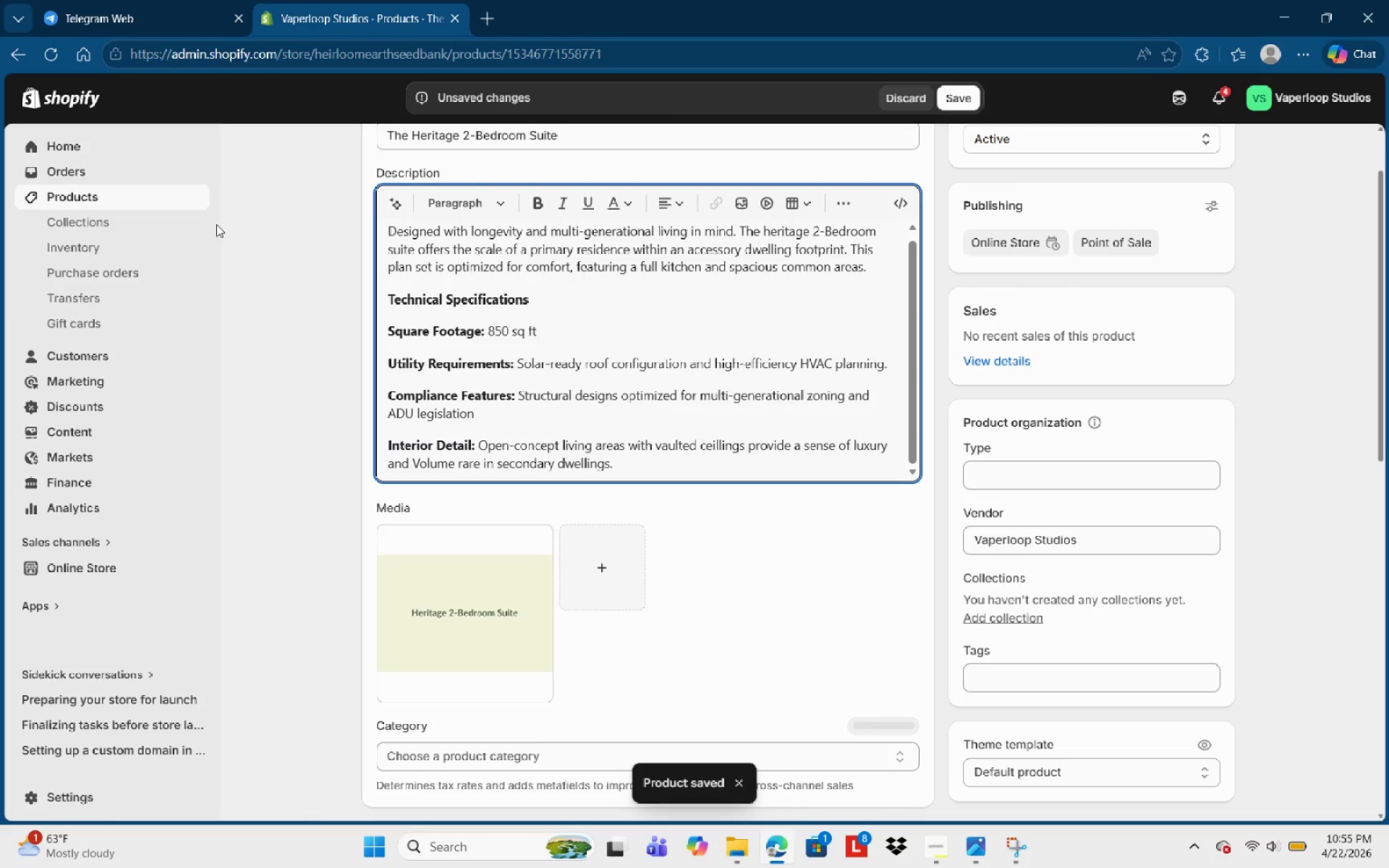 
wait(6.68)
 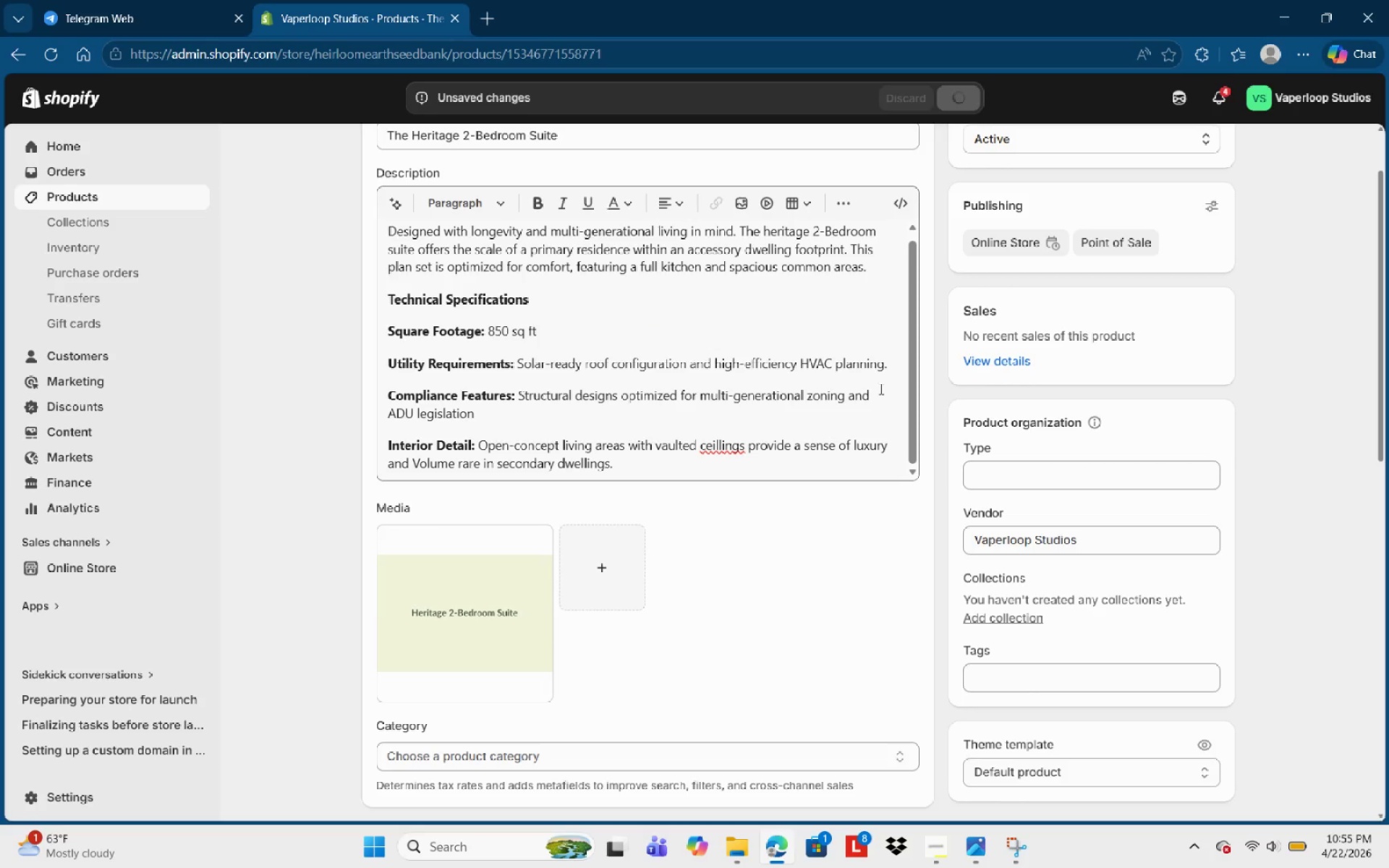 
left_click([93, 197])
 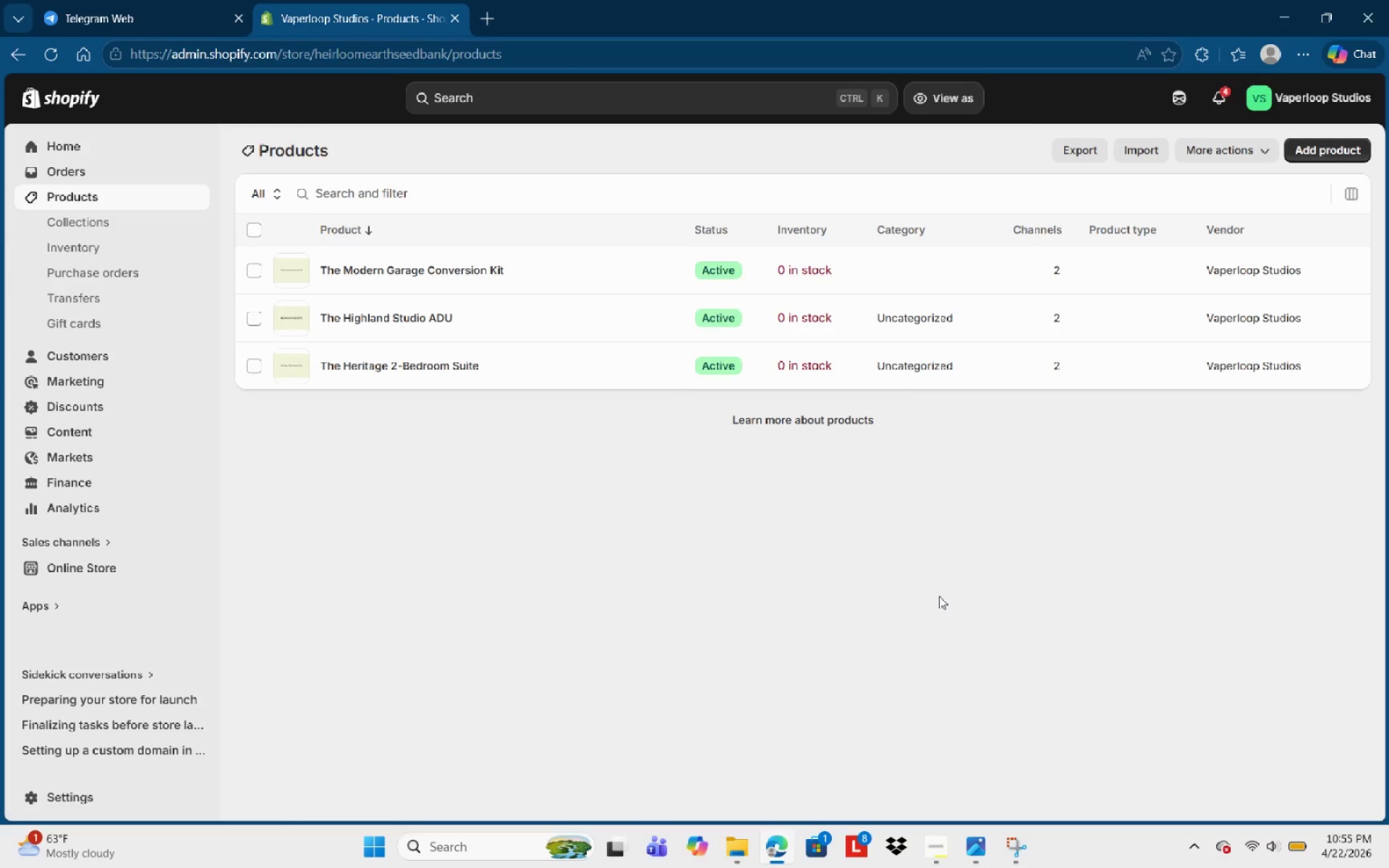 
wait(9.55)
 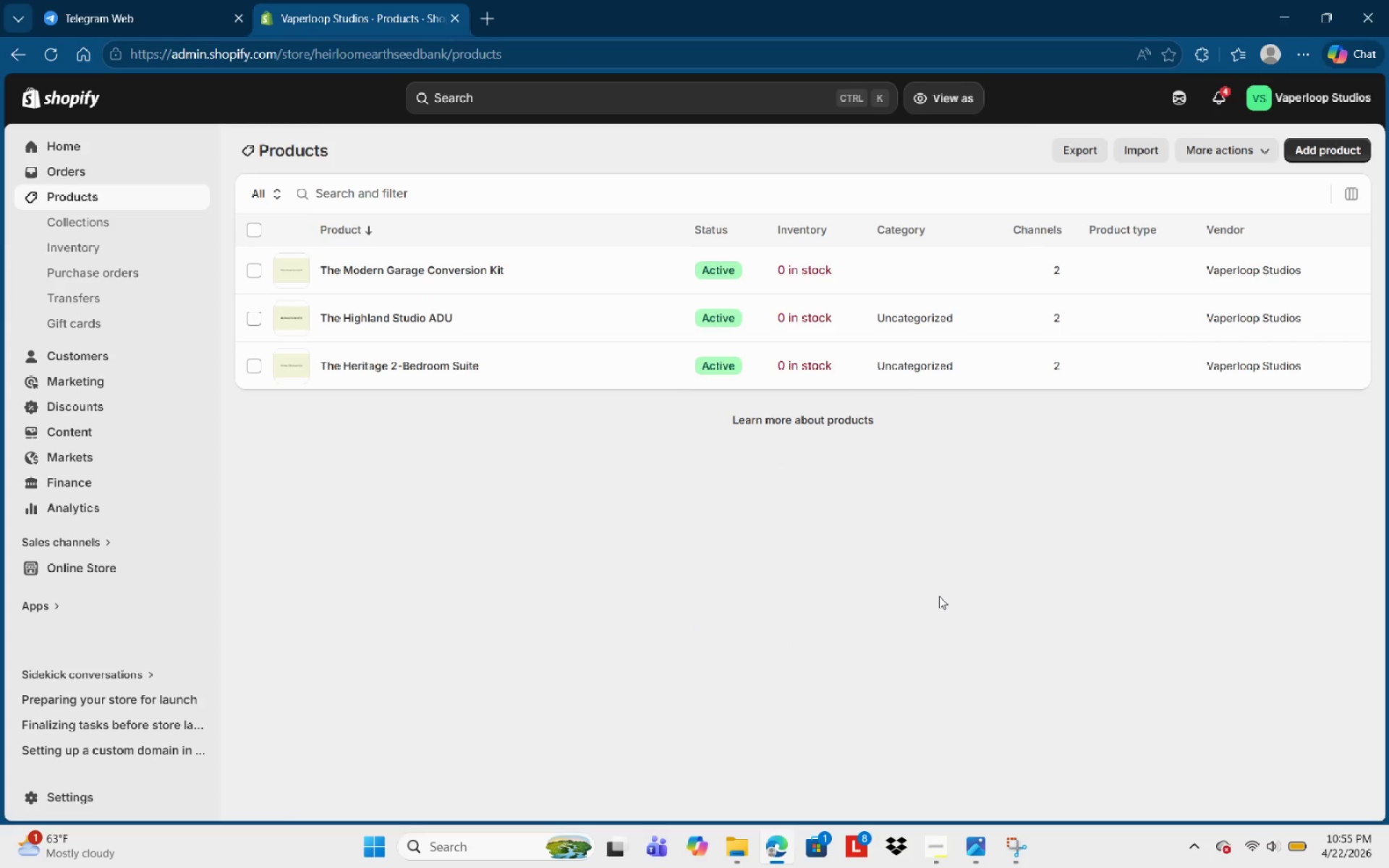 
left_click([428, 268])
 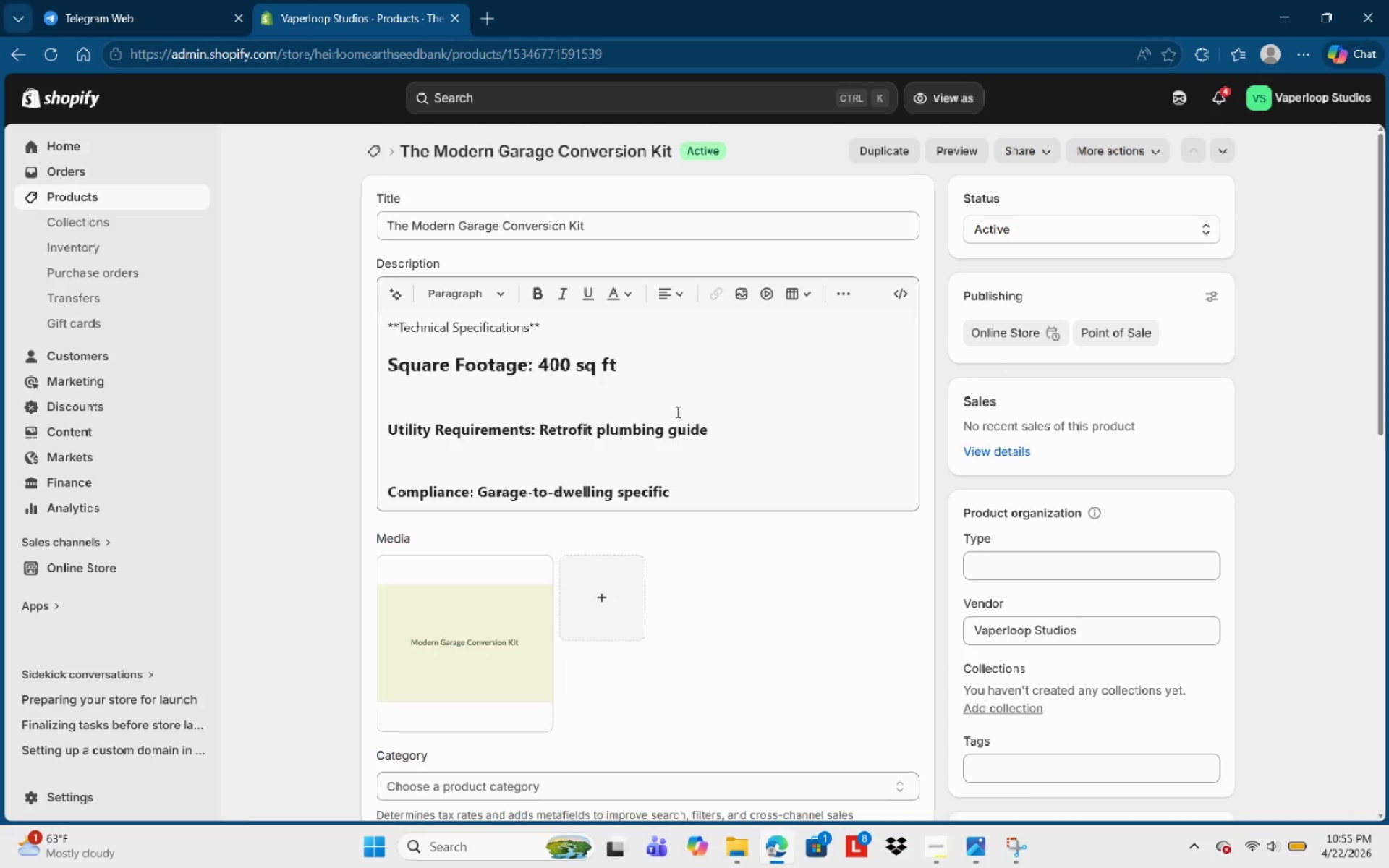 
left_click_drag(start_coordinate=[705, 488], to_coordinate=[382, 323])
 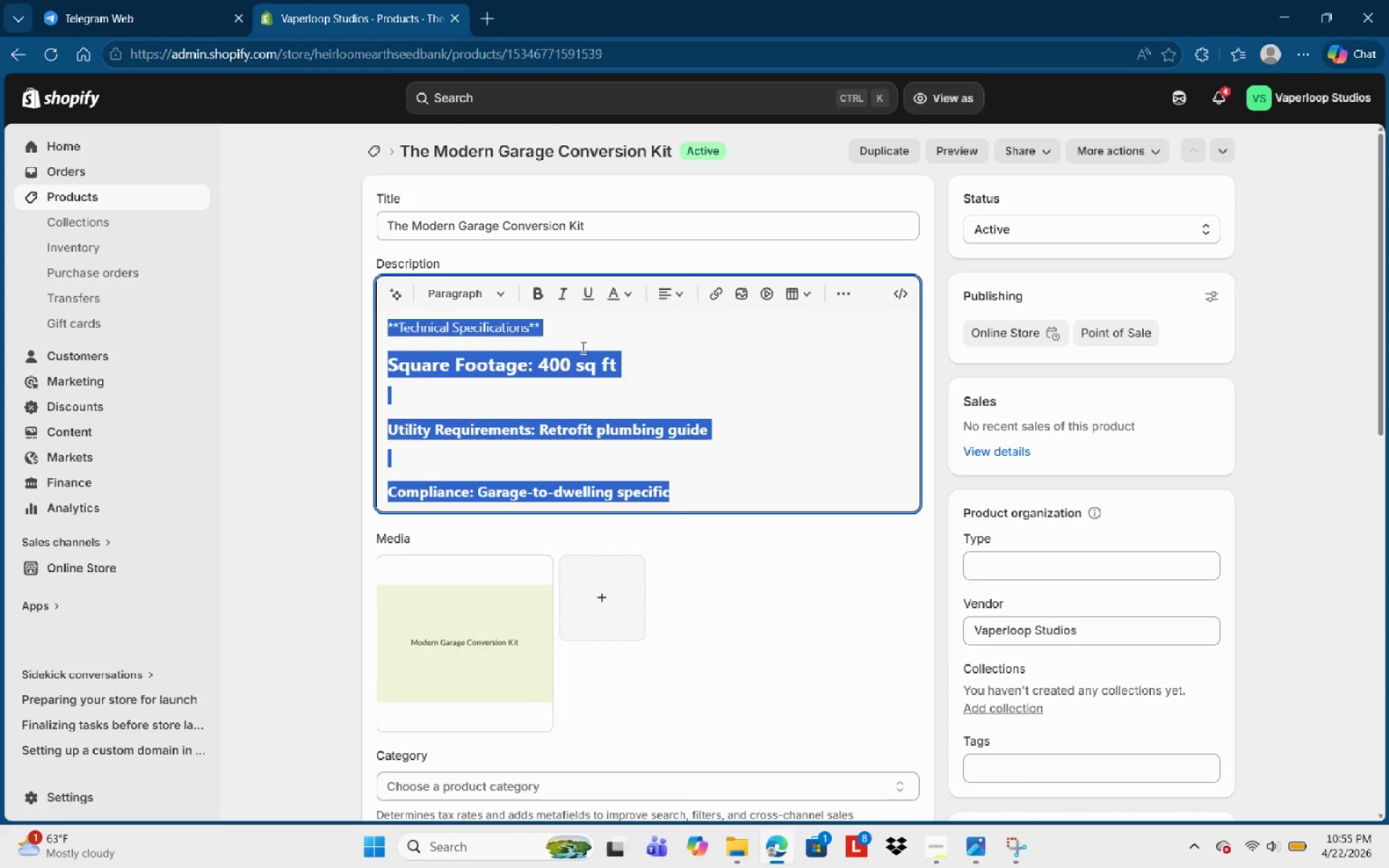 
key(Backspace)
 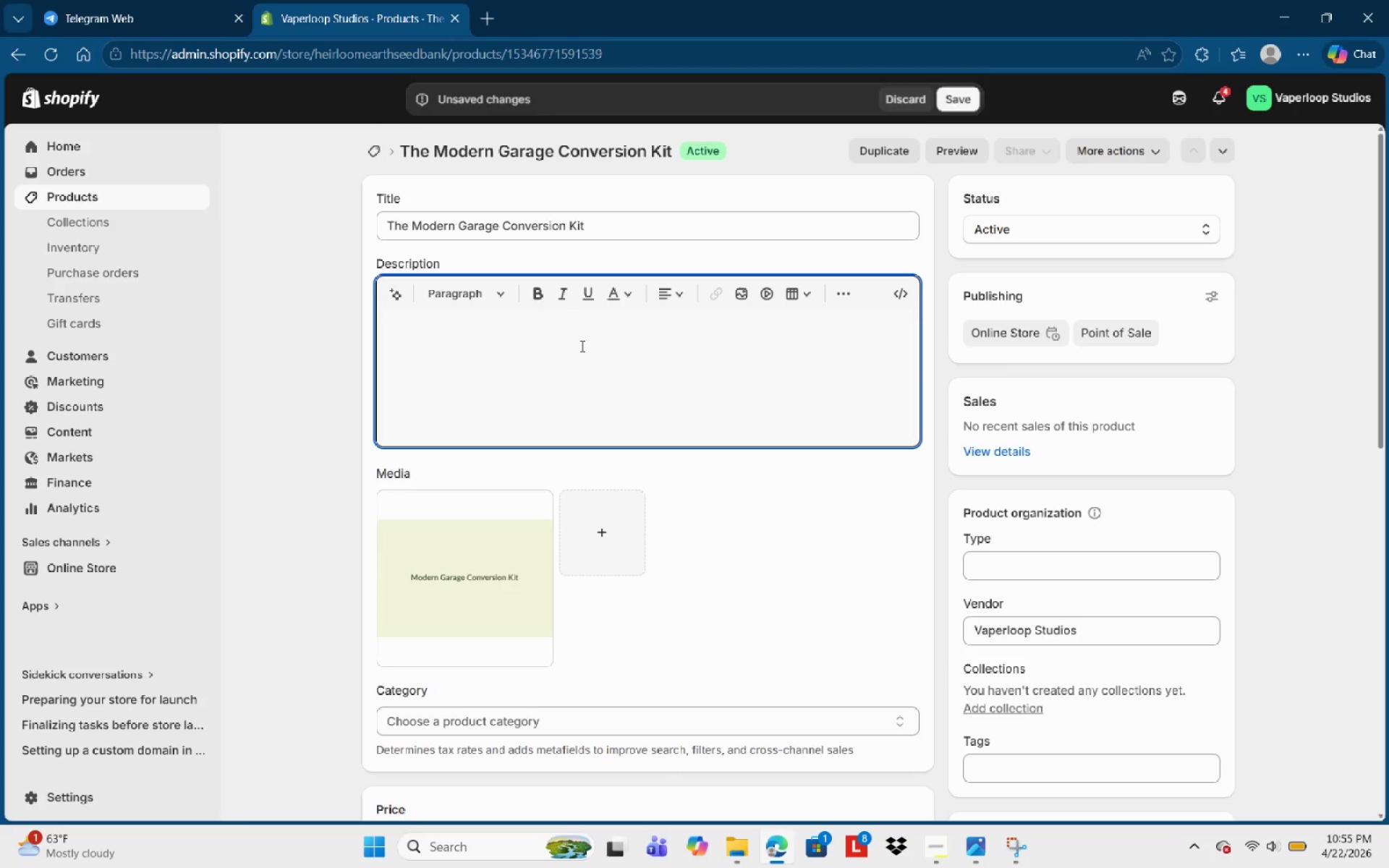 
key(Backspace)
 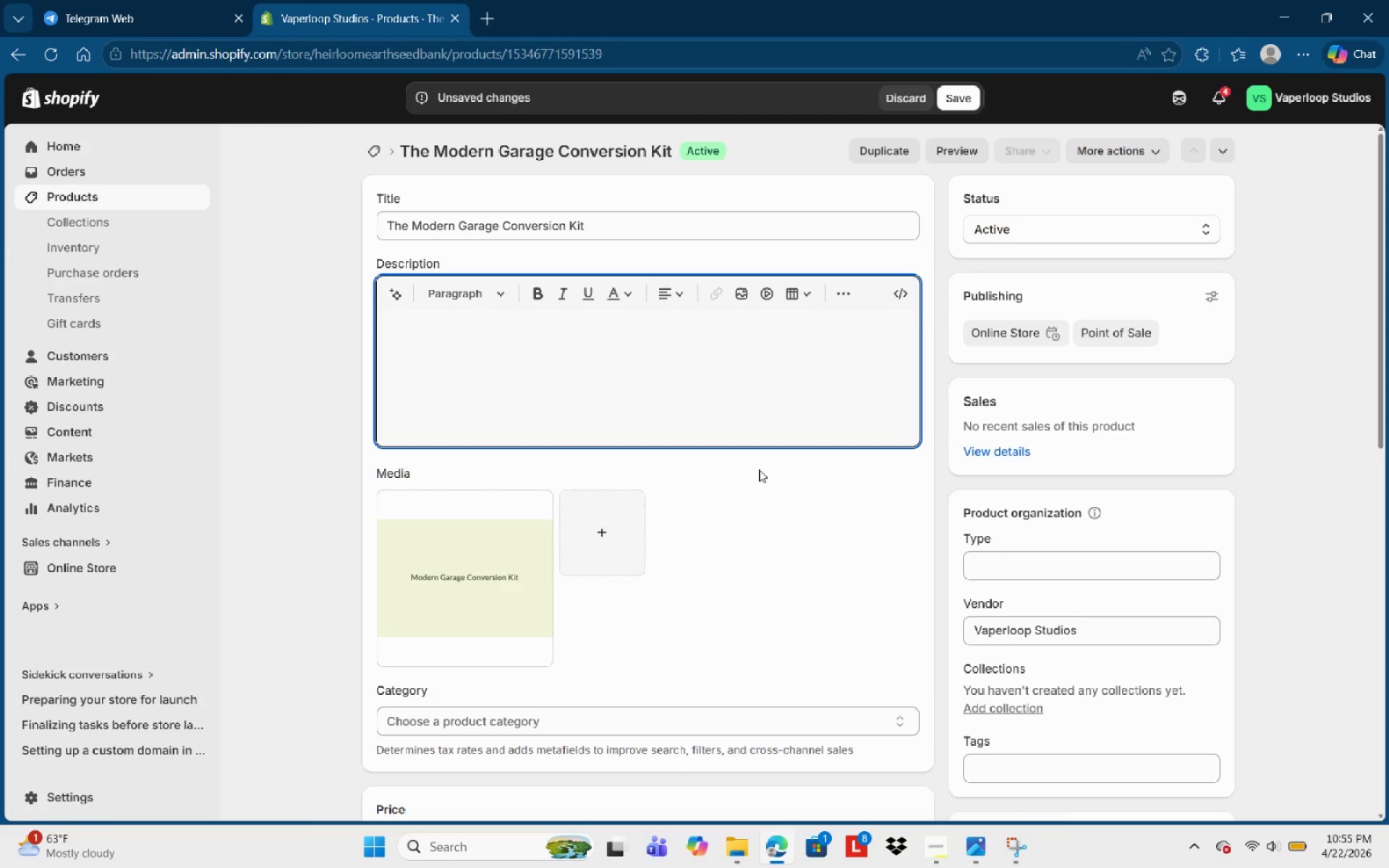 
type(Transform underutillized assets into valuabe )
key(Backspace)
key(Backspace)
key(Backspace)
type(ble living space with The Mid)
key(Backspace)
key(Backspace)
type(odern )
 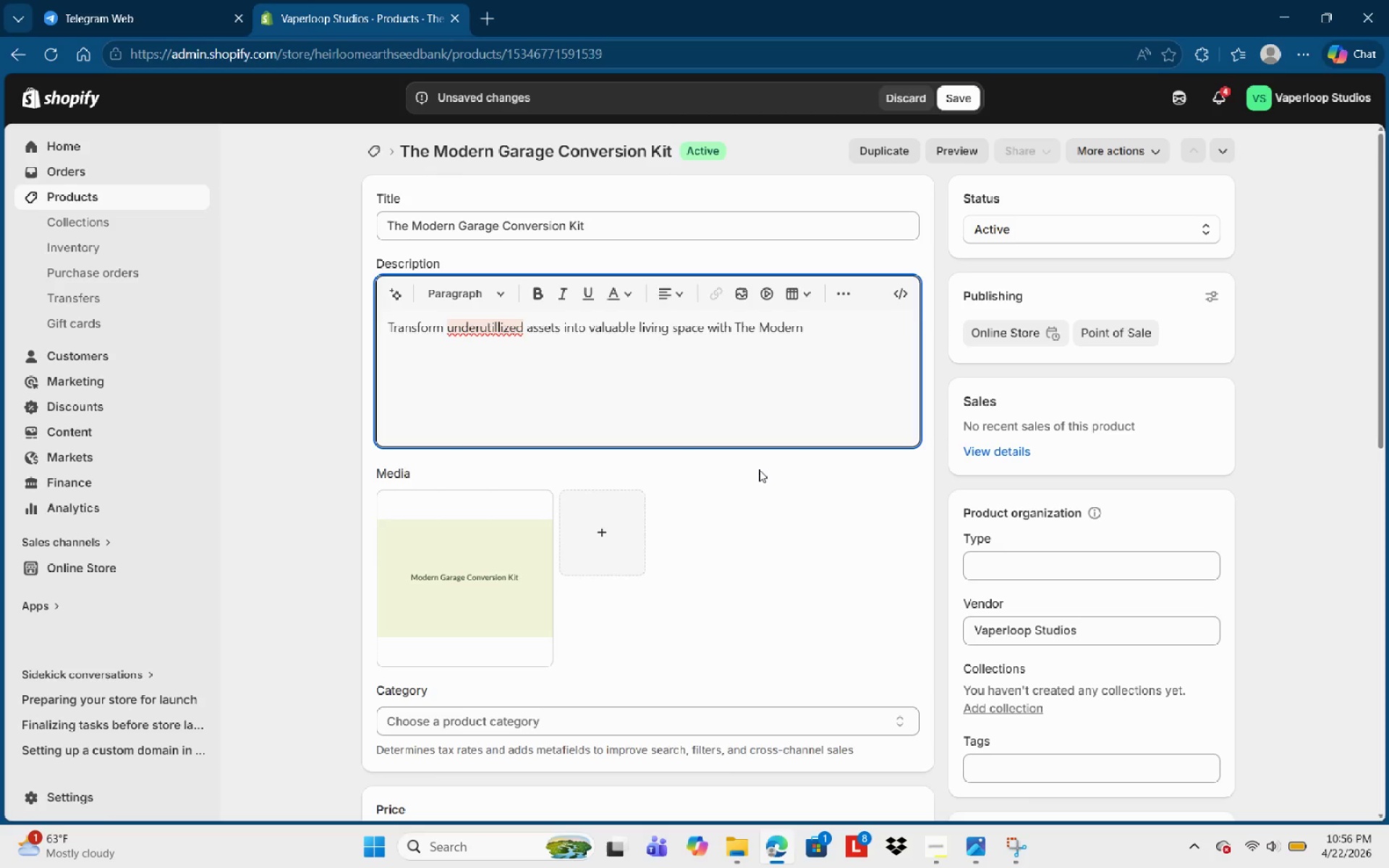 
wait(5.33)
 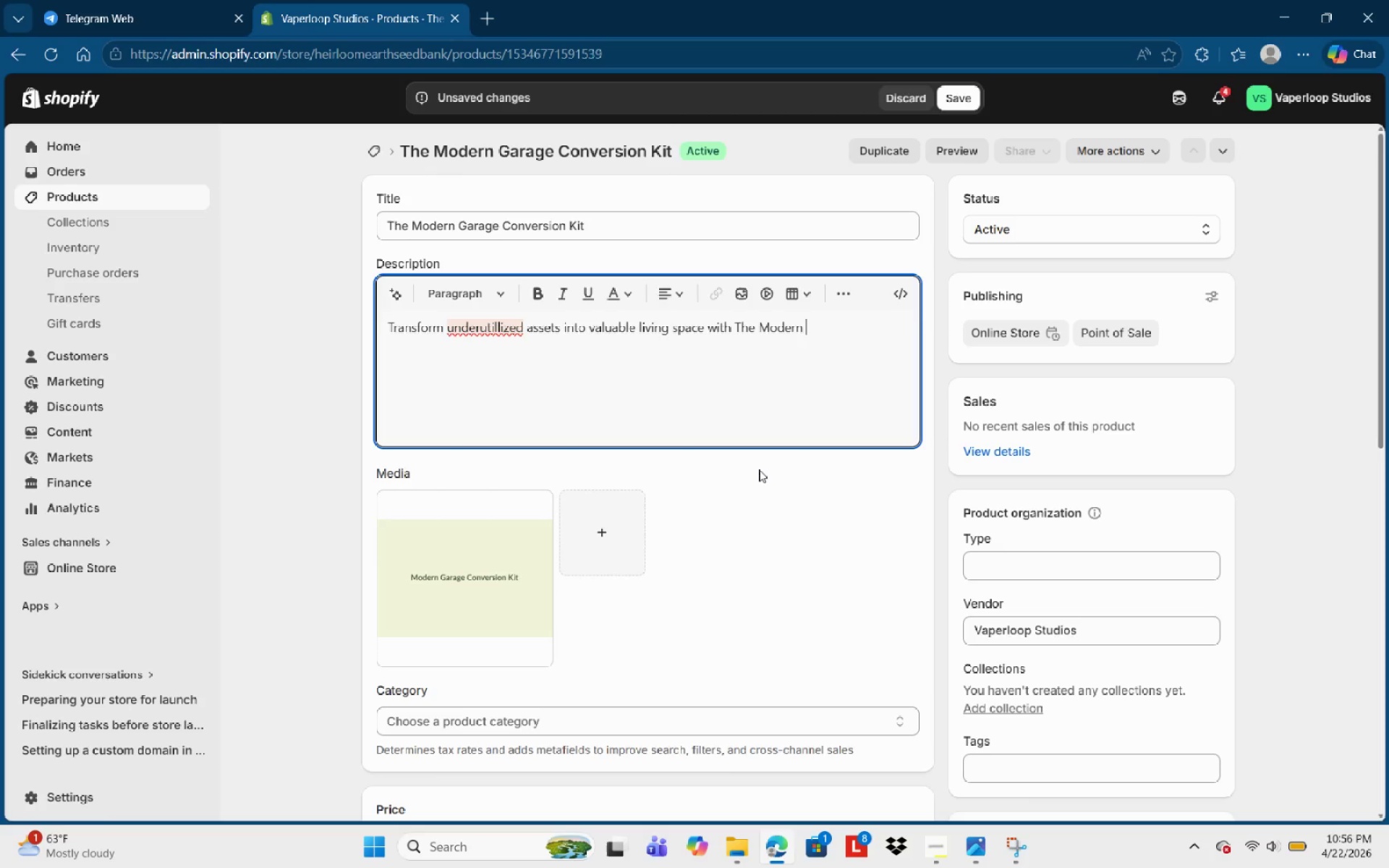 
type(Garage Conversion Kit)
 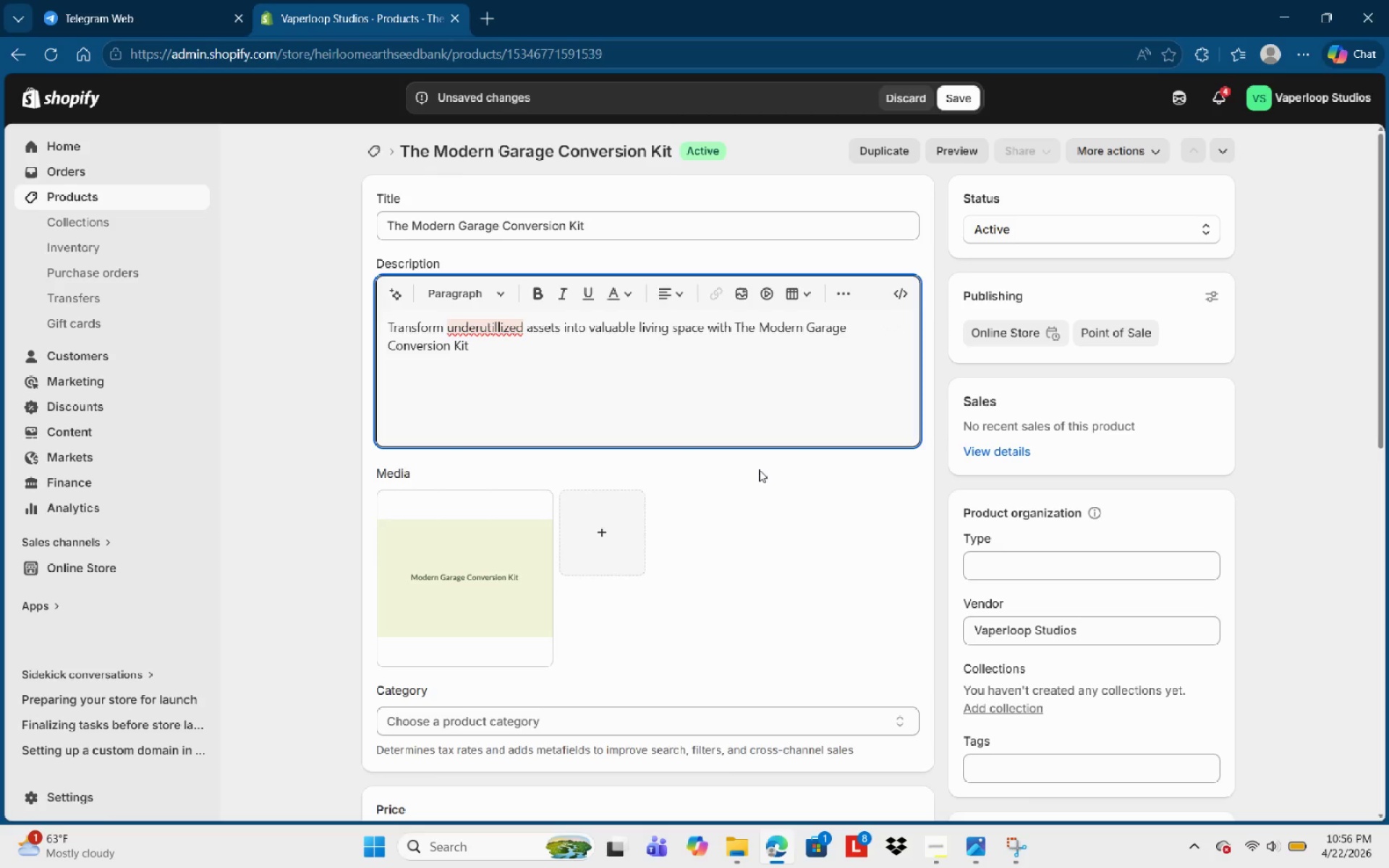 
wait(5.84)
 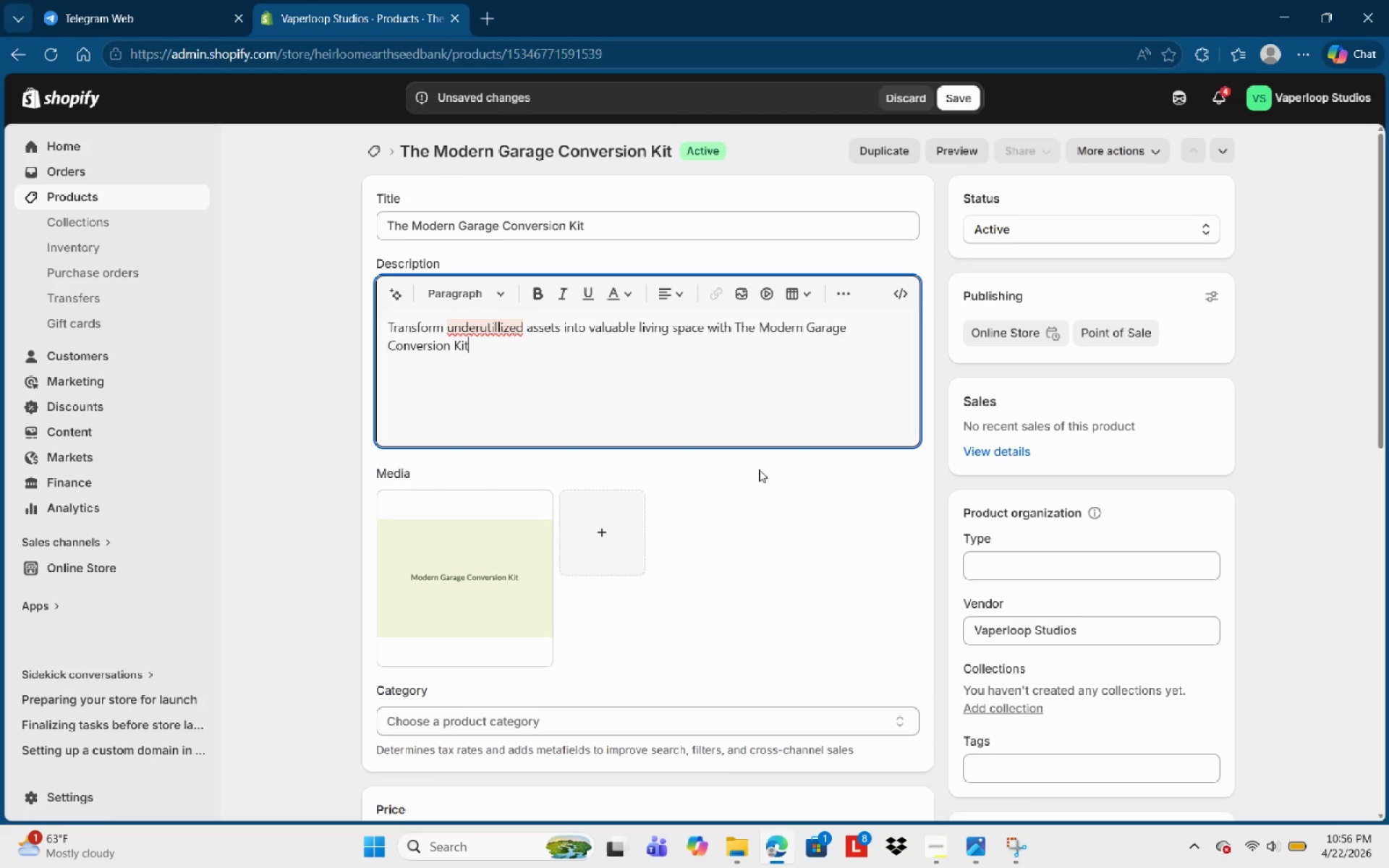 
key(C)
 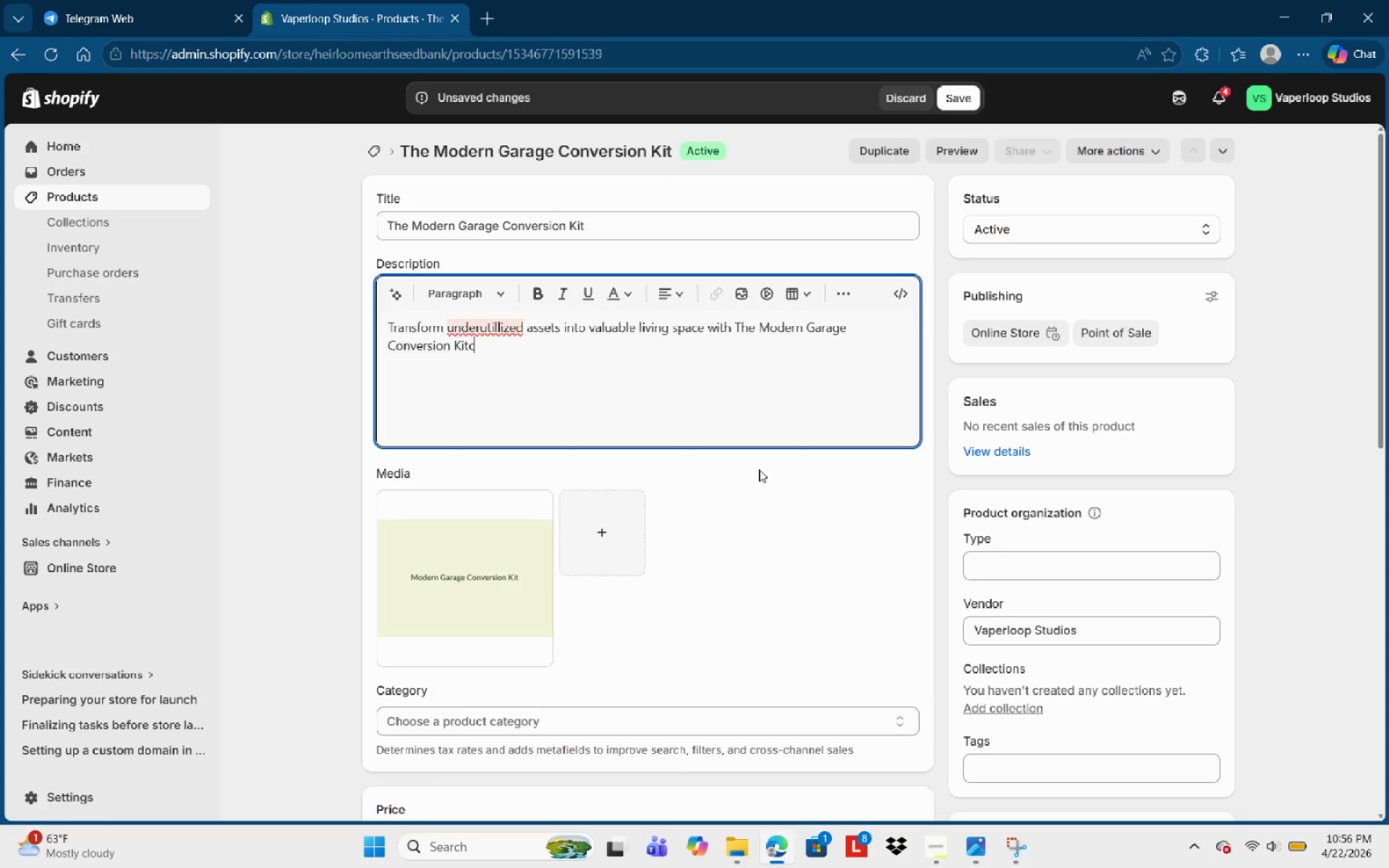 
hold_key(key=ShiftLeft, duration=0.64)
 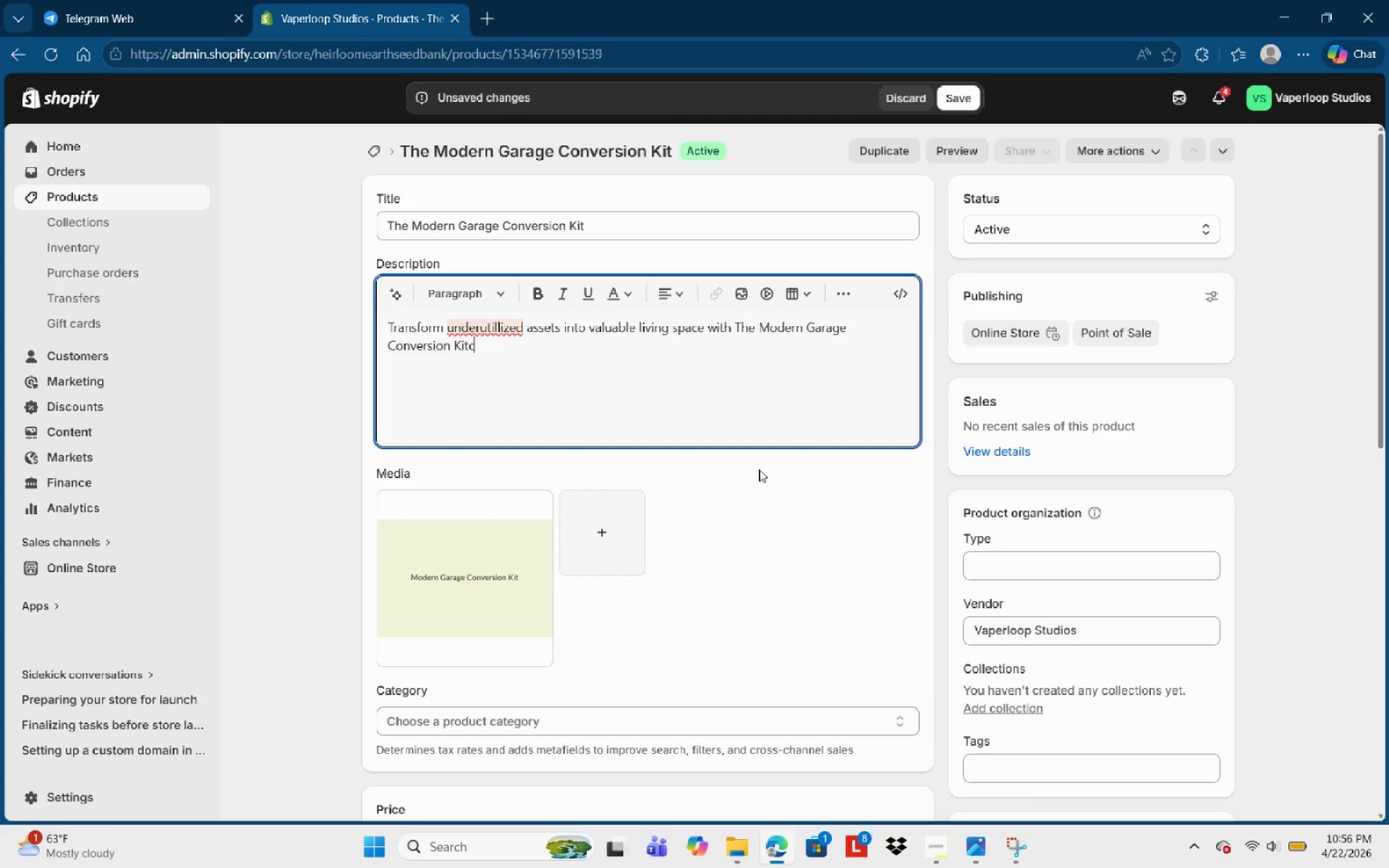 
wait(5.55)
 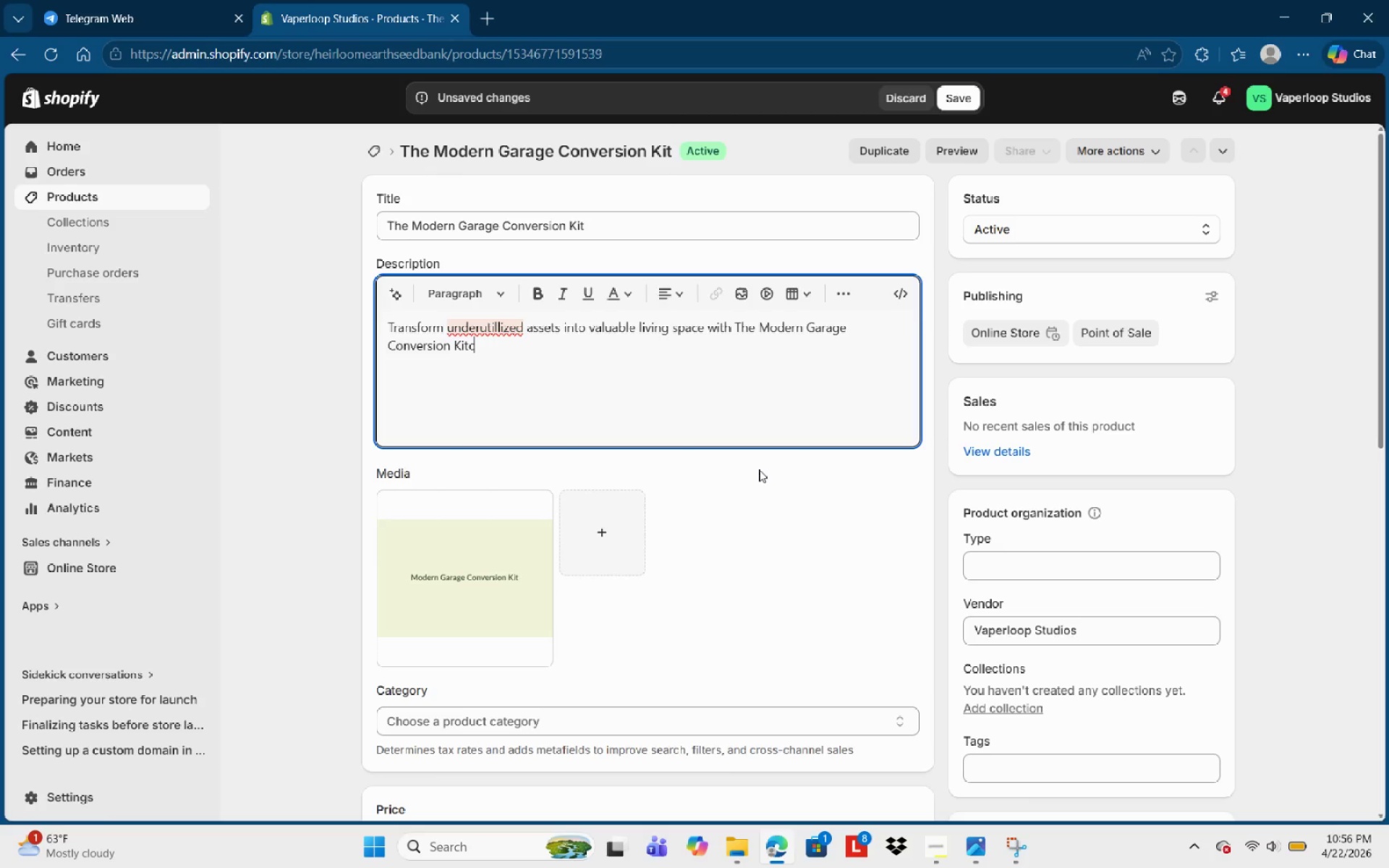 
type(.)
key(Backspace)
key(Backspace)
type(. ^h)
key(Backspace)
key(Backspace)
key(Backspace)
type( Thos )
key(Backspace)
key(Backspace)
key(Backspace)
type(is T)
key(Backspace)
type(technical guide and plan set are specificl)
key(Backspace)
type(ally engineerd fp)
key(Backspace)
type(or retrofitting existing sr)
key(Backspace)
type(tructues into fullu )
key(Backspace)
key(Backspace)
type(y functional )
key(Backspace)
type(, permiy )
key(Backspace)
key(Backspace)
type(t )
key(Backspace)
type(-compluian)
key(Backspace)
key(Backspace)
key(Backspace)
type(ant apartments)
 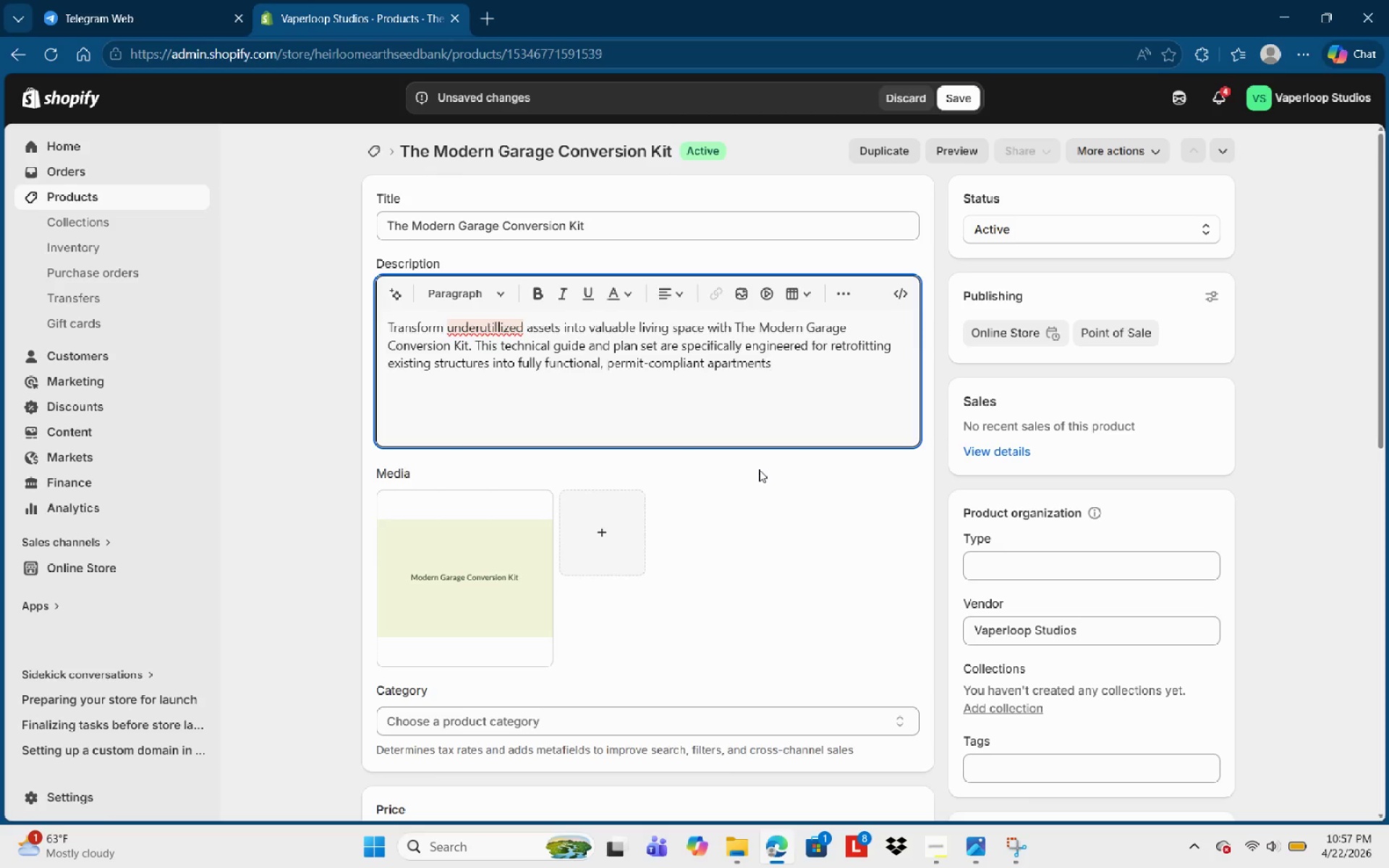 
wait(9.51)
 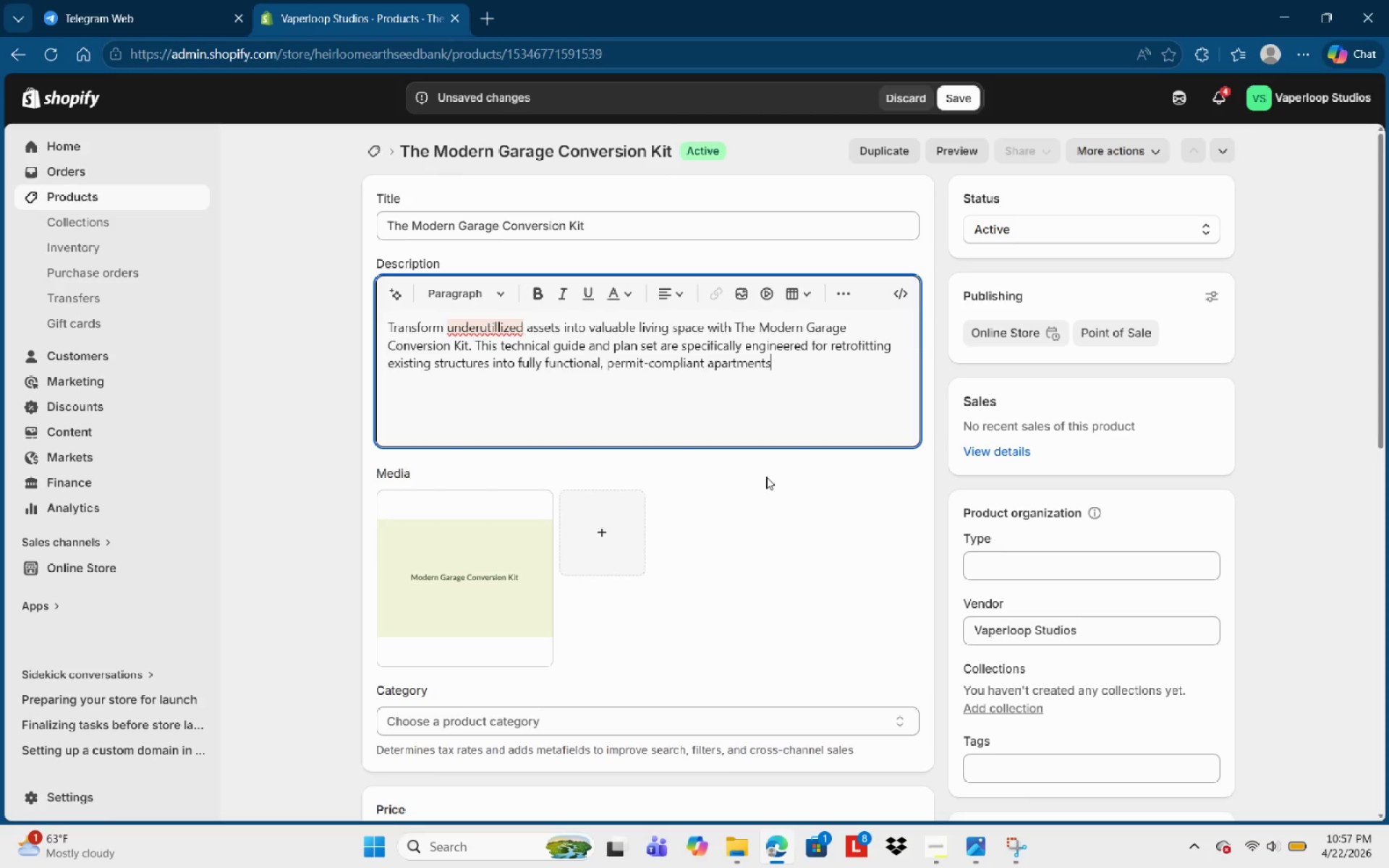 
key(NumpadDecimal)
 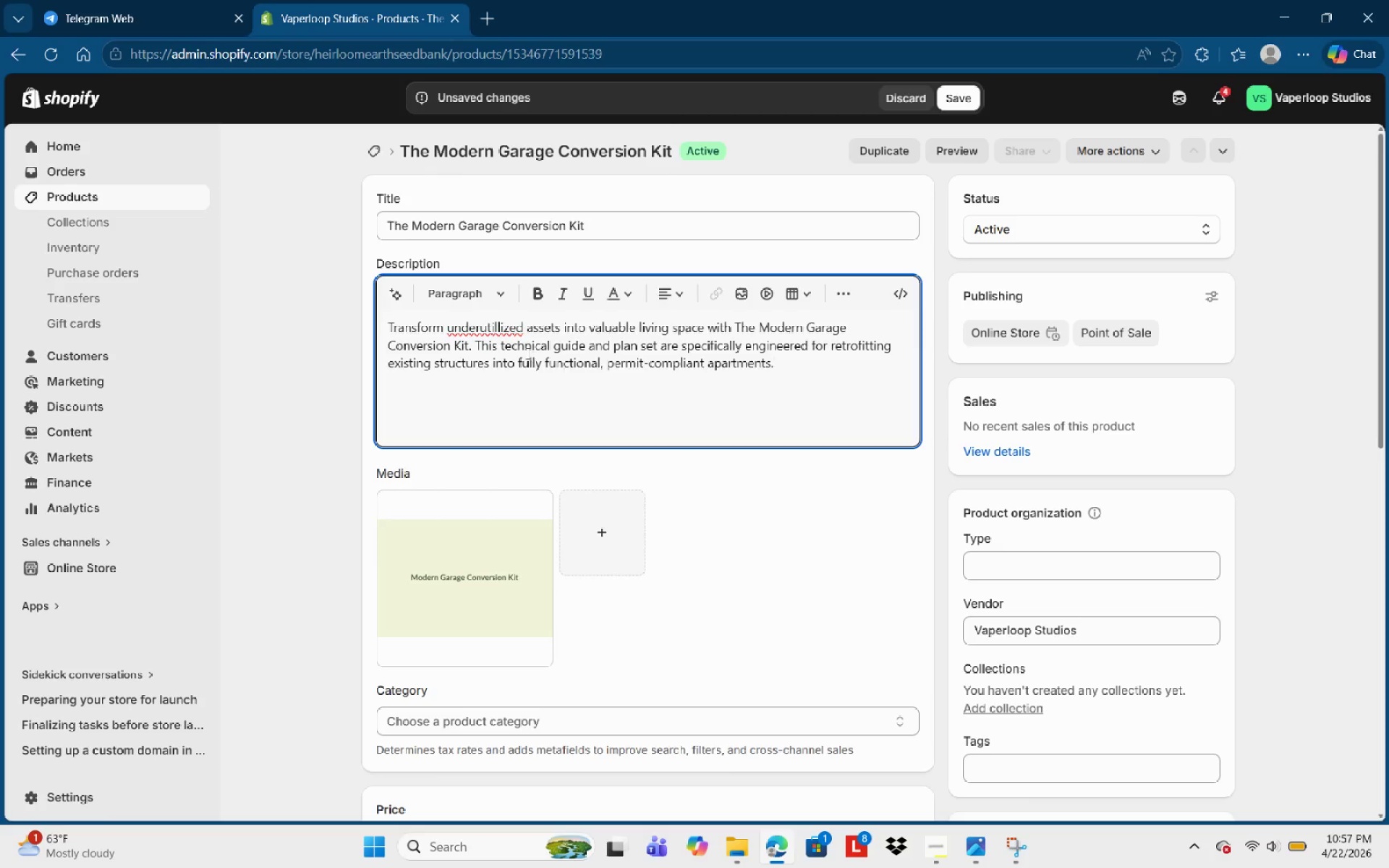 
left_click([497, 331])
 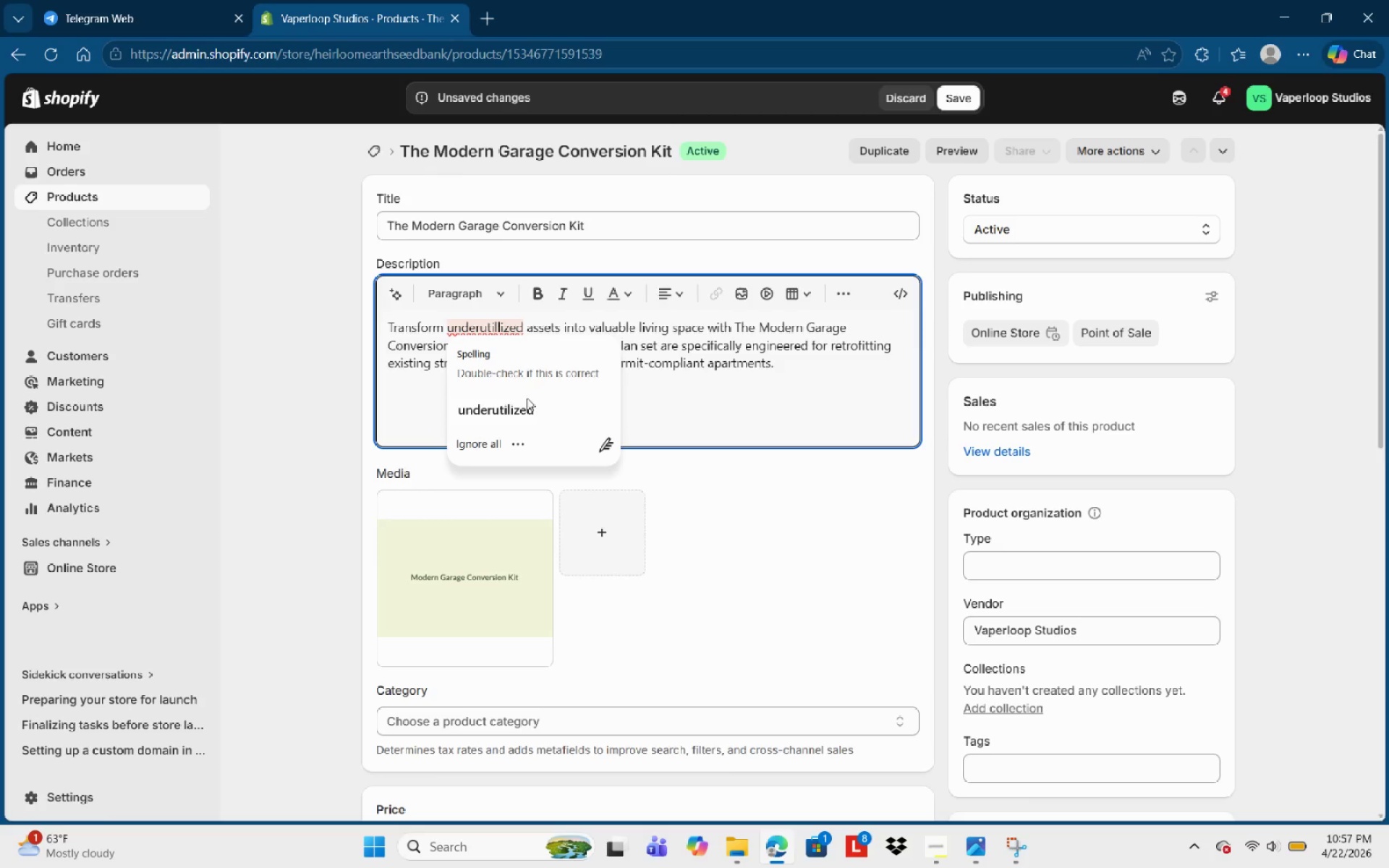 
left_click([526, 409])
 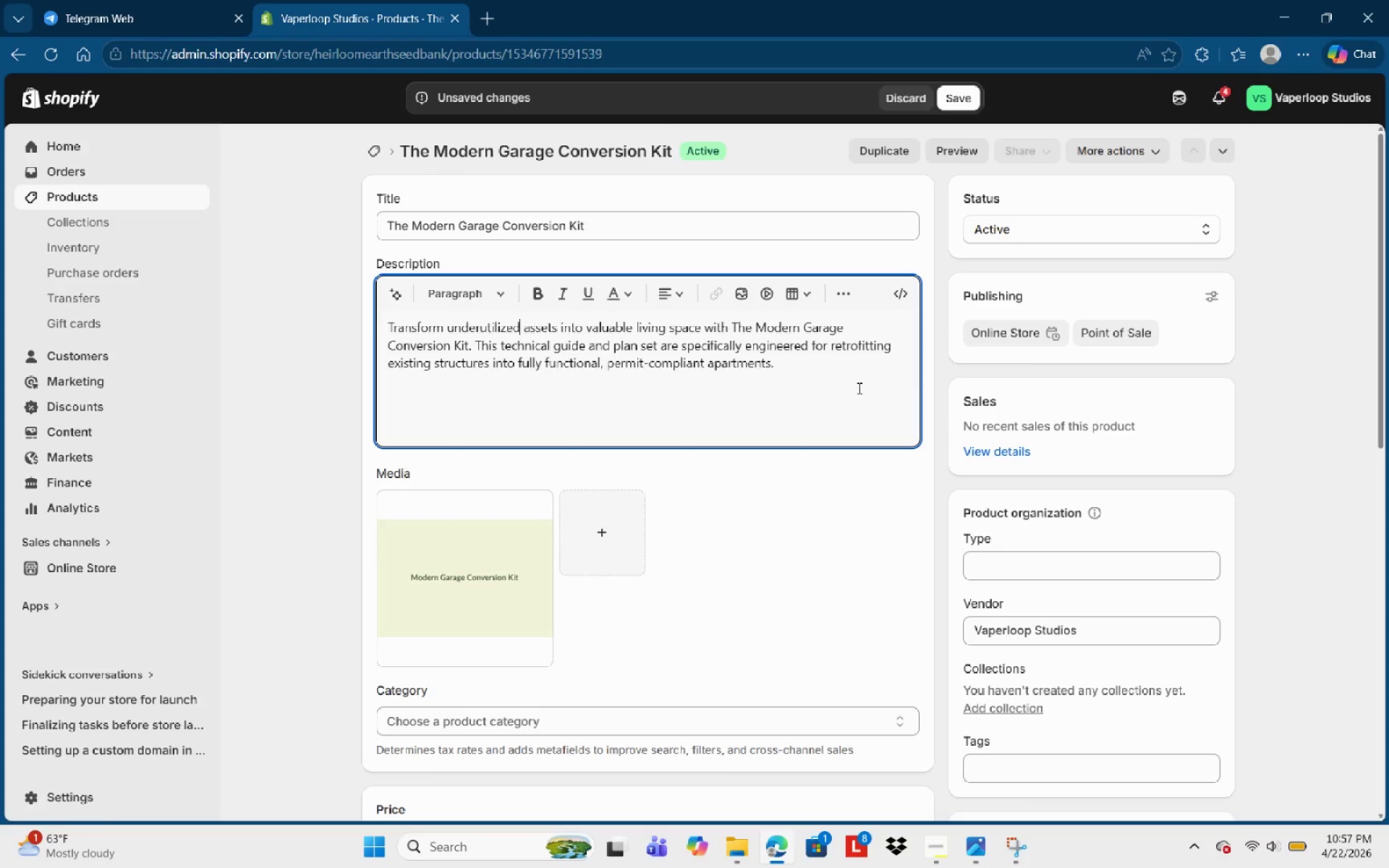 
left_click([838, 388])
 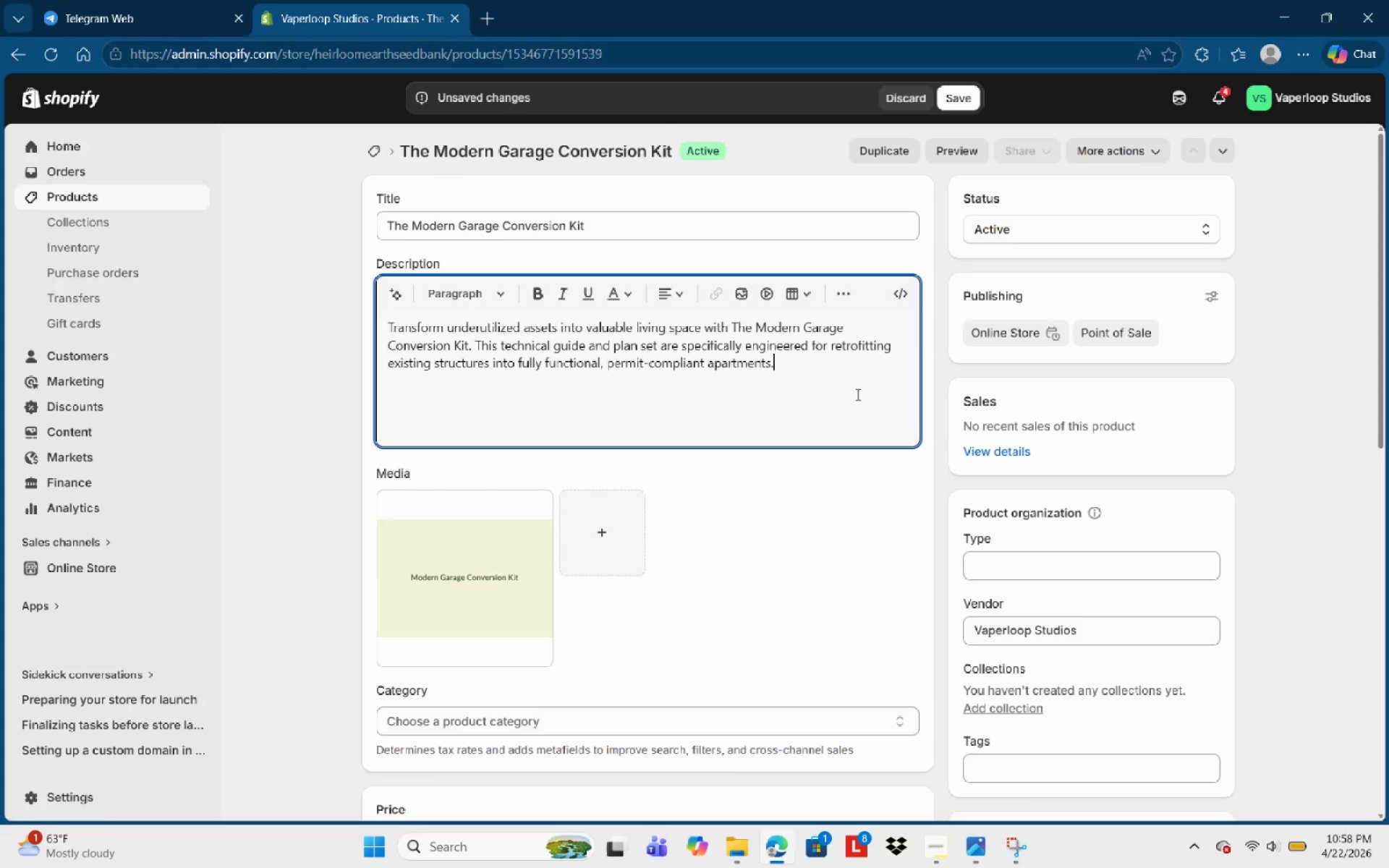 
wait(32.03)
 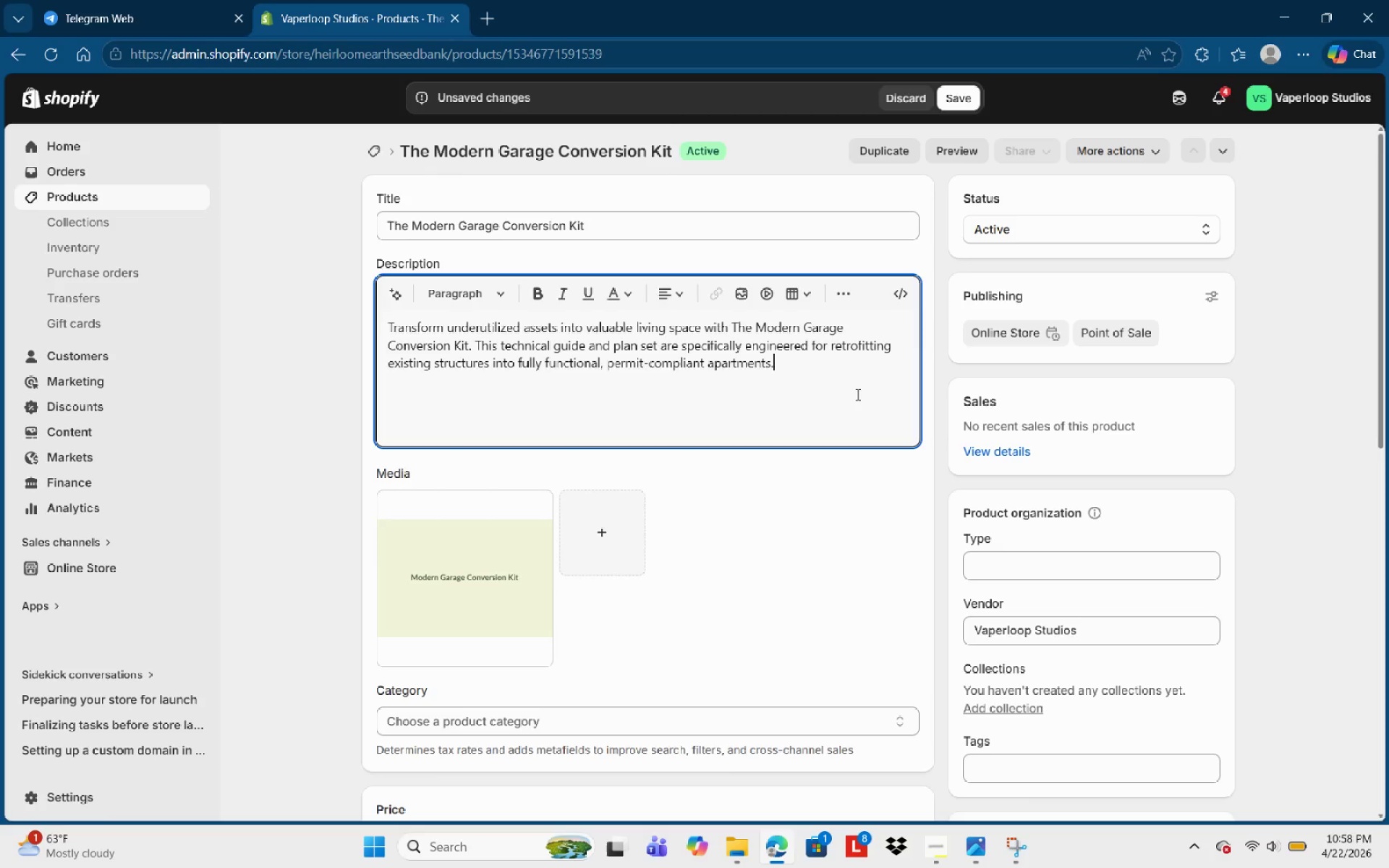 
key(Enter)
 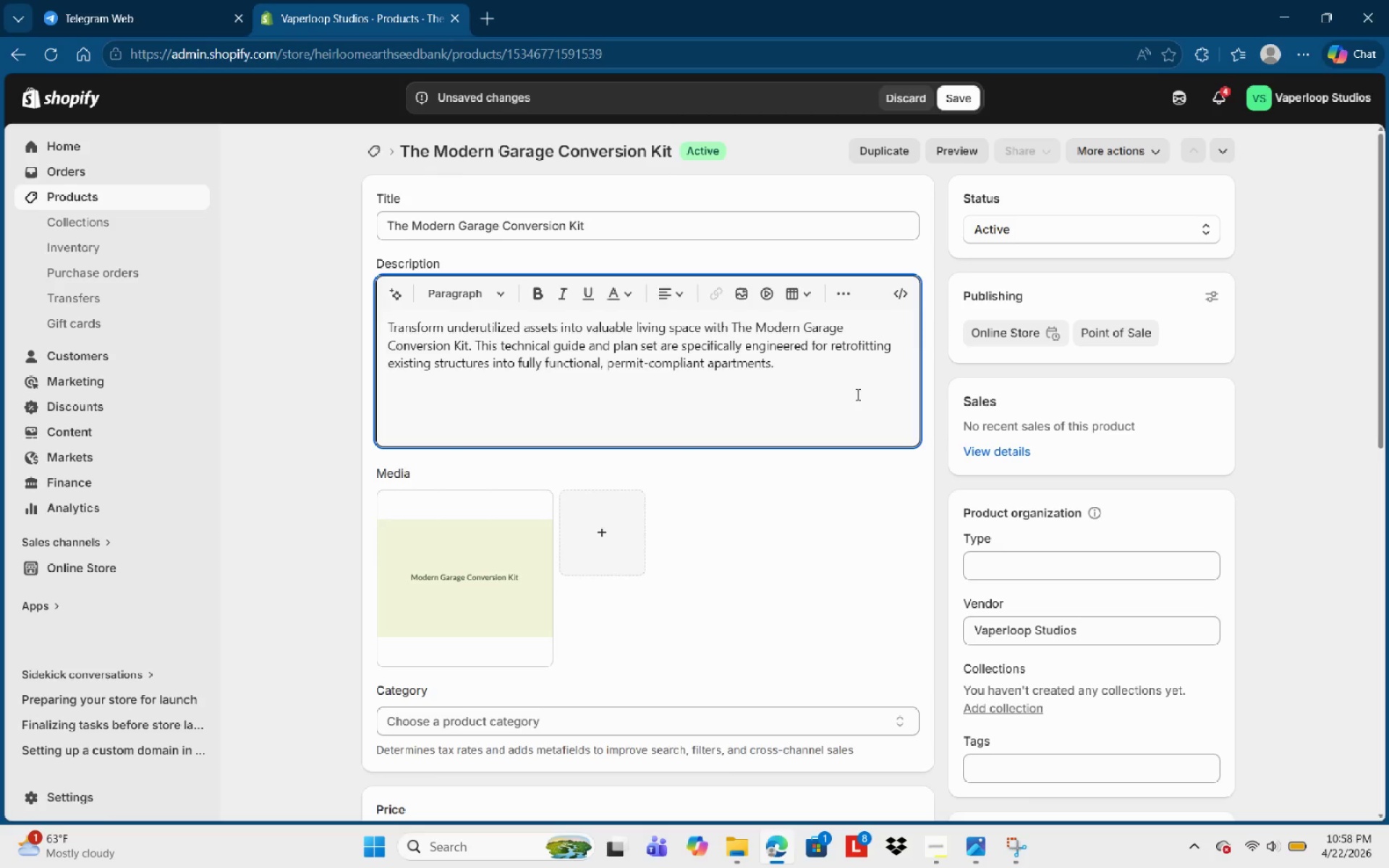 
type(Techniaca)
key(Backspace)
key(Backspace)
key(Backspace)
type(cal Se=)
key(Backspace)
key(Backspace)
type(pecifications)
 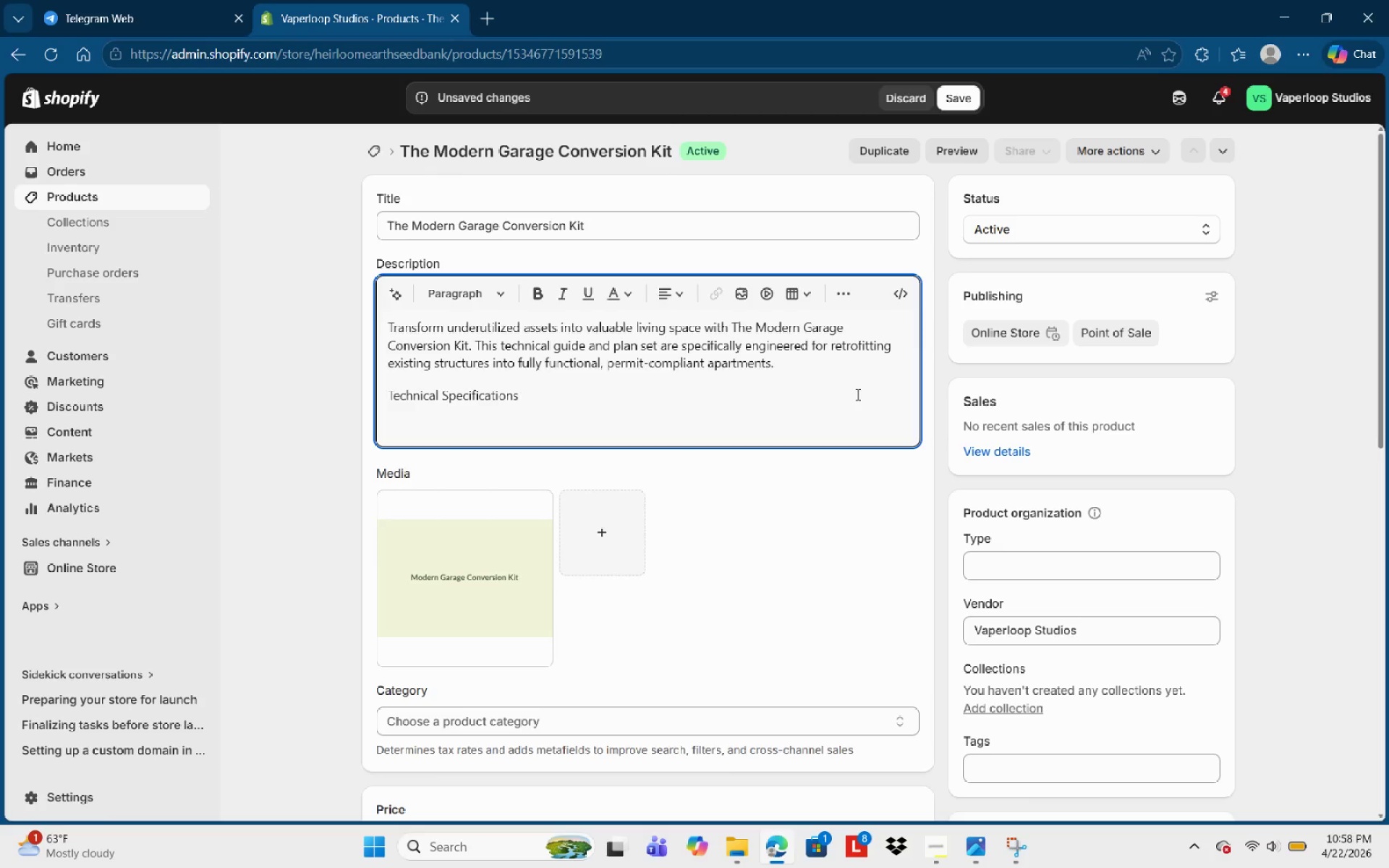 
key(Control+Shift+ArrowLeft)
 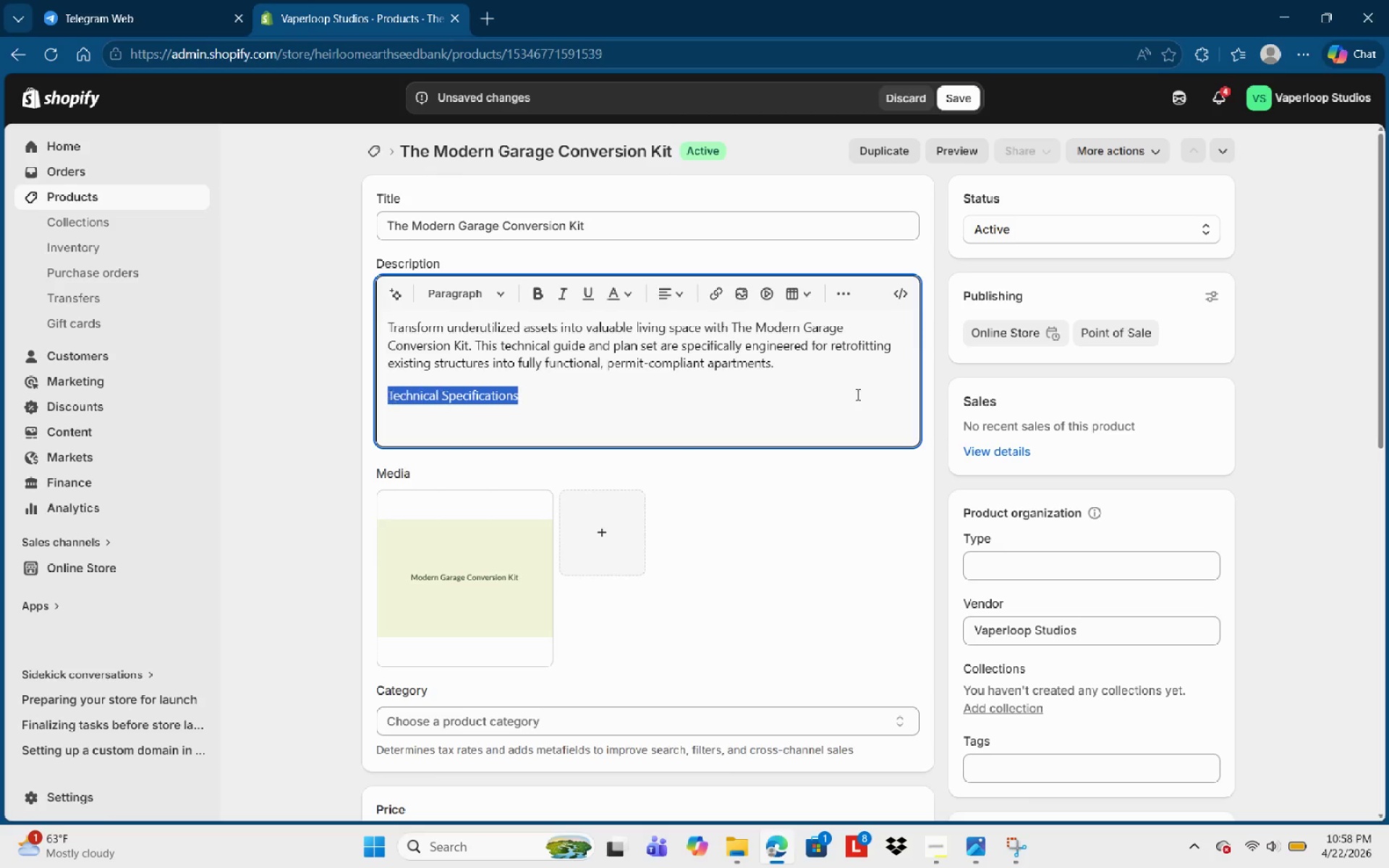 
key(Control+Shift+ArrowLeft)
 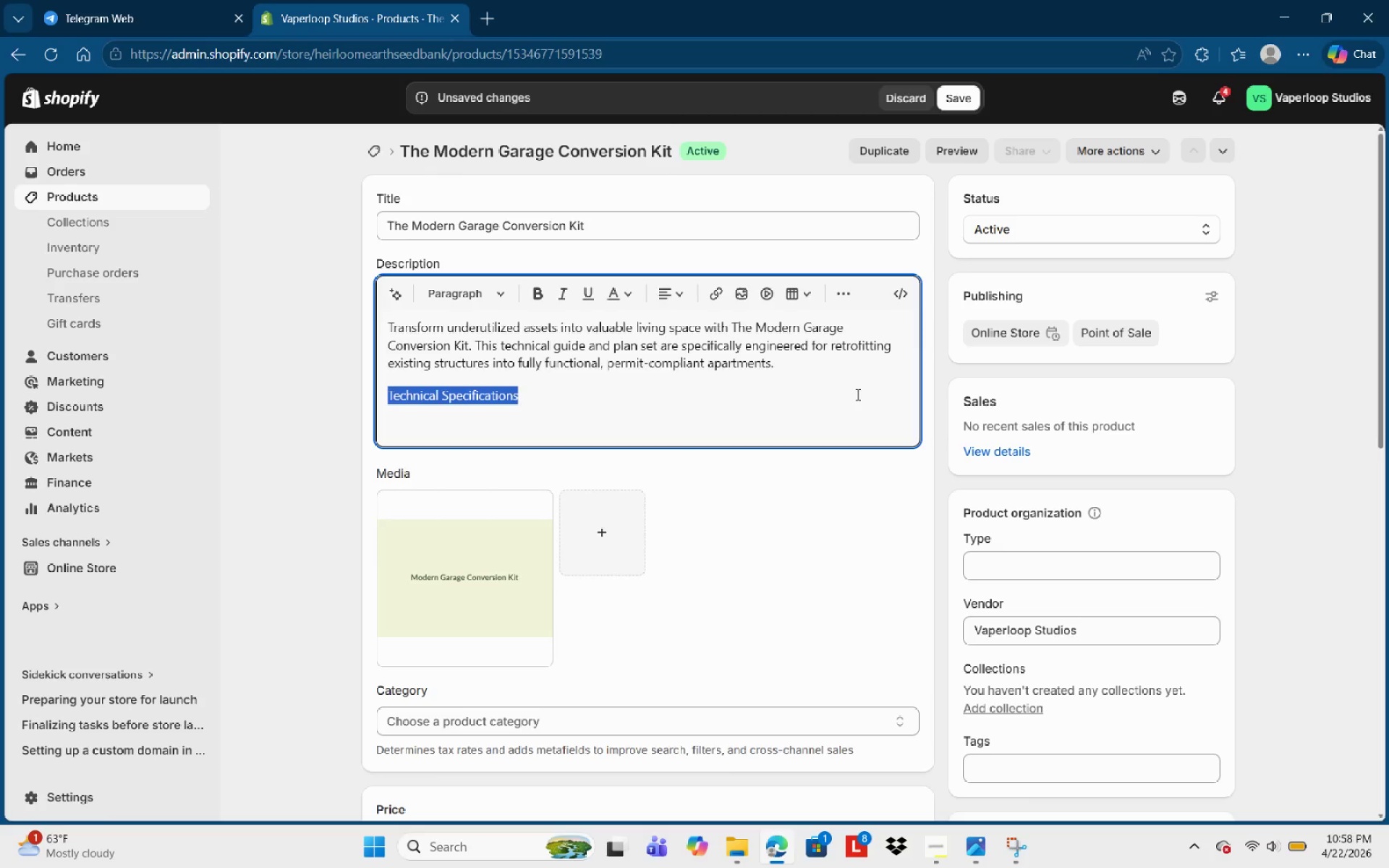 
key(Control+B)
 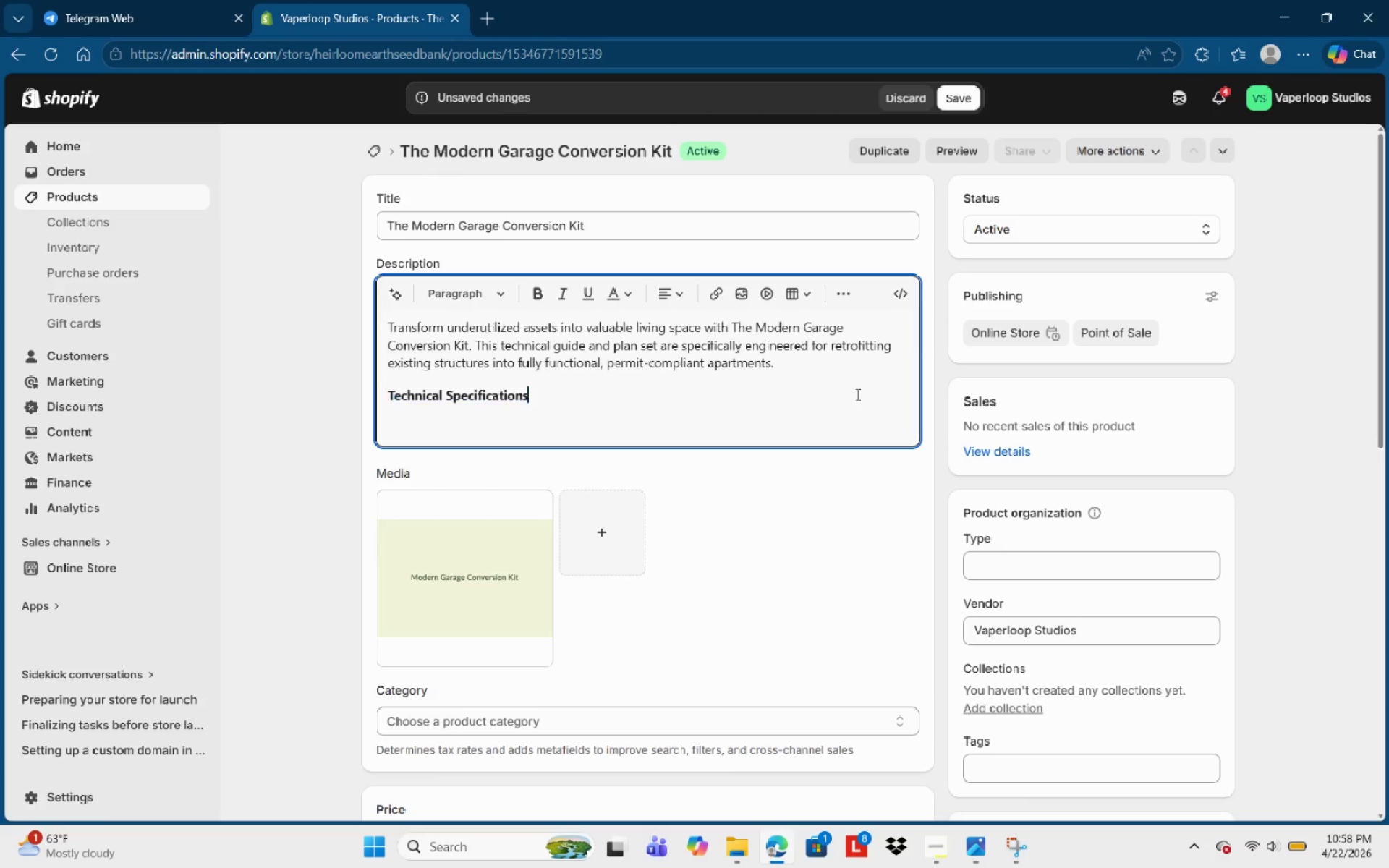 
key(ArrowRight)
 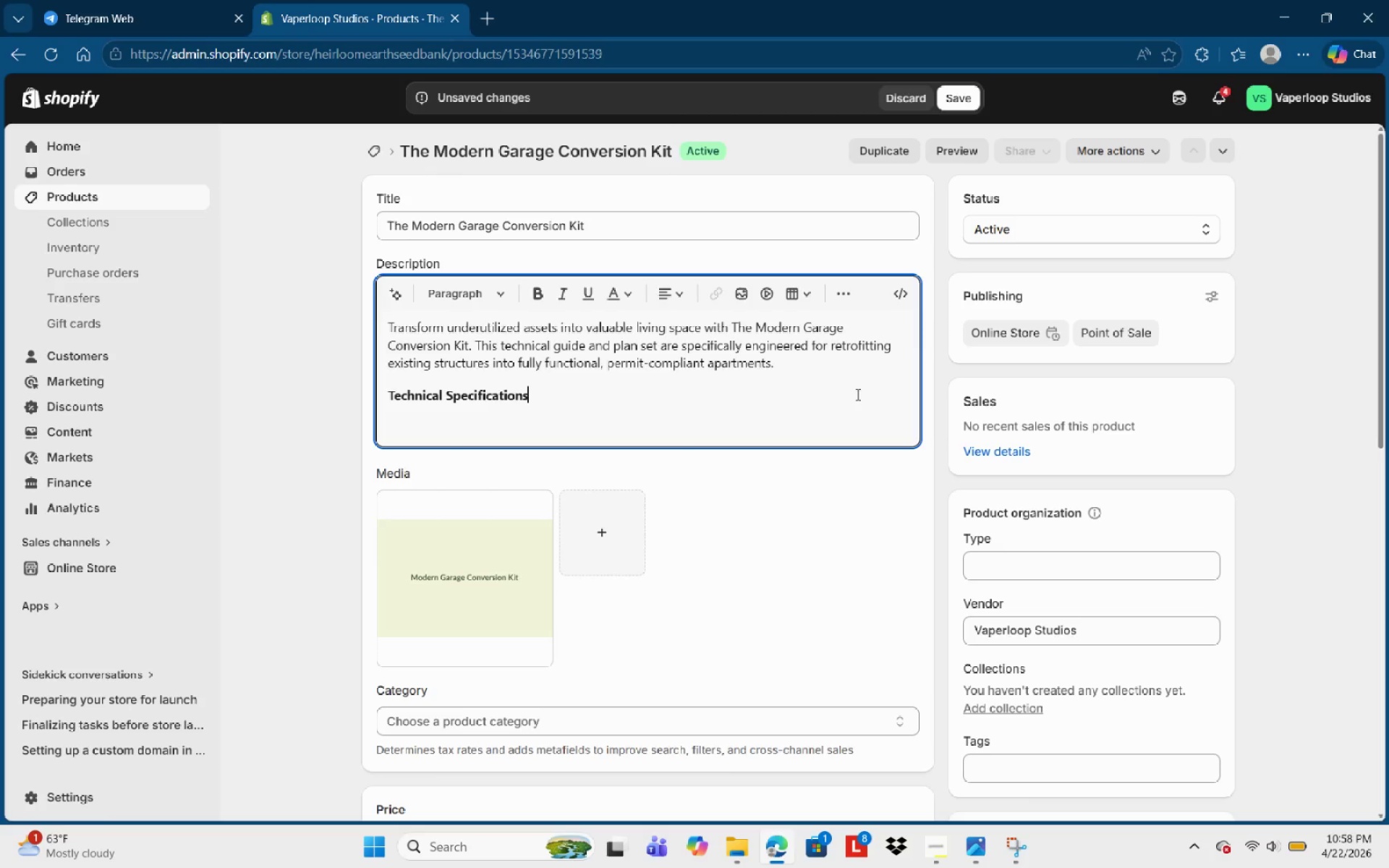 
key(Enter)
 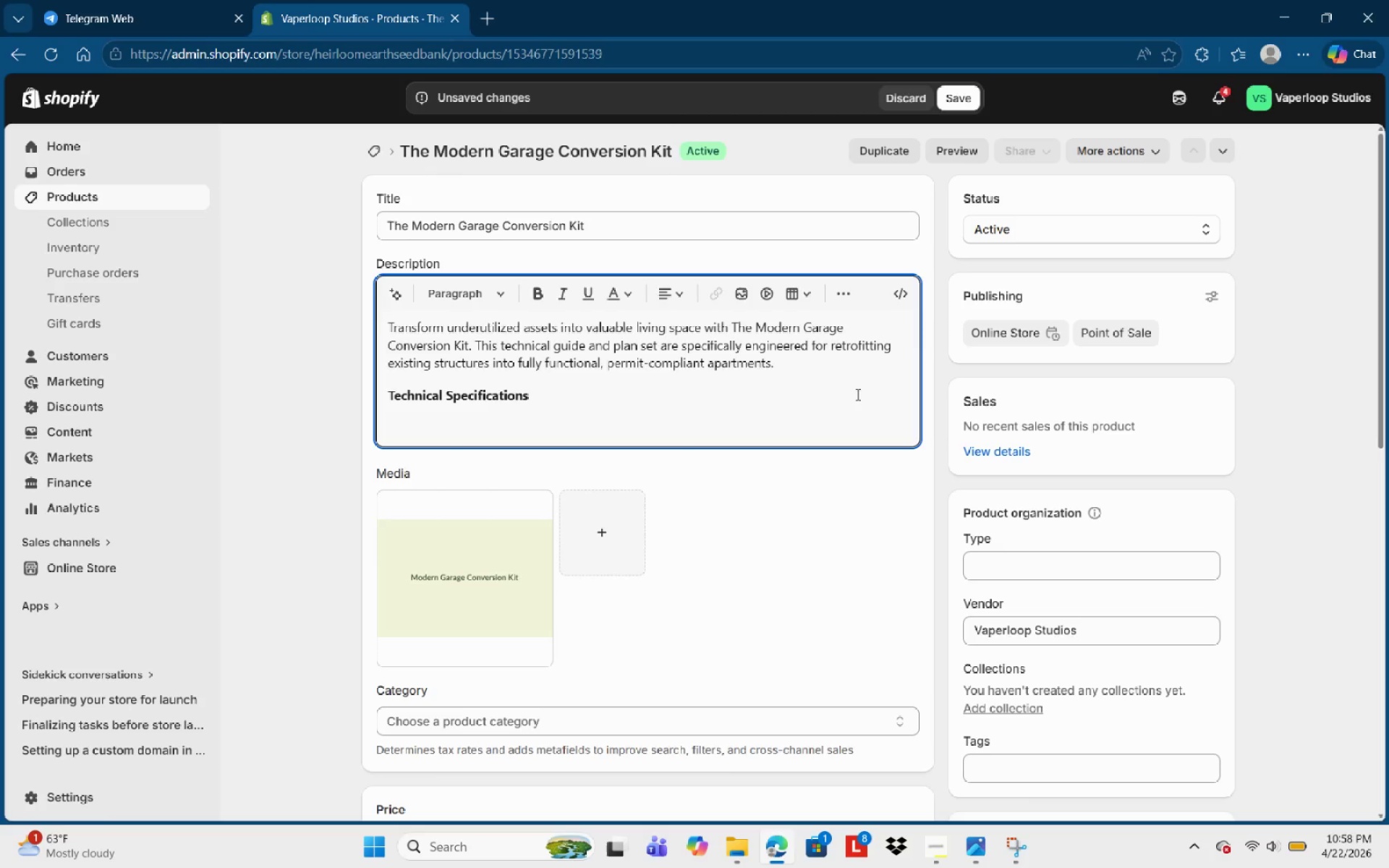 
type(Squaeew )
key(Backspace)
key(Backspace)
key(Backspace)
type(re)
key(Backspace)
key(Backspace)
key(Backspace)
type(r)
key(Backspace)
key(Backspace)
type(re)
key(Backspace)
key(Backspace)
type(are Footage )
key(Backspace)
type(: 400 )
key(Backspace)
key(Backspace)
key(Backspace)
key(Backspace)
 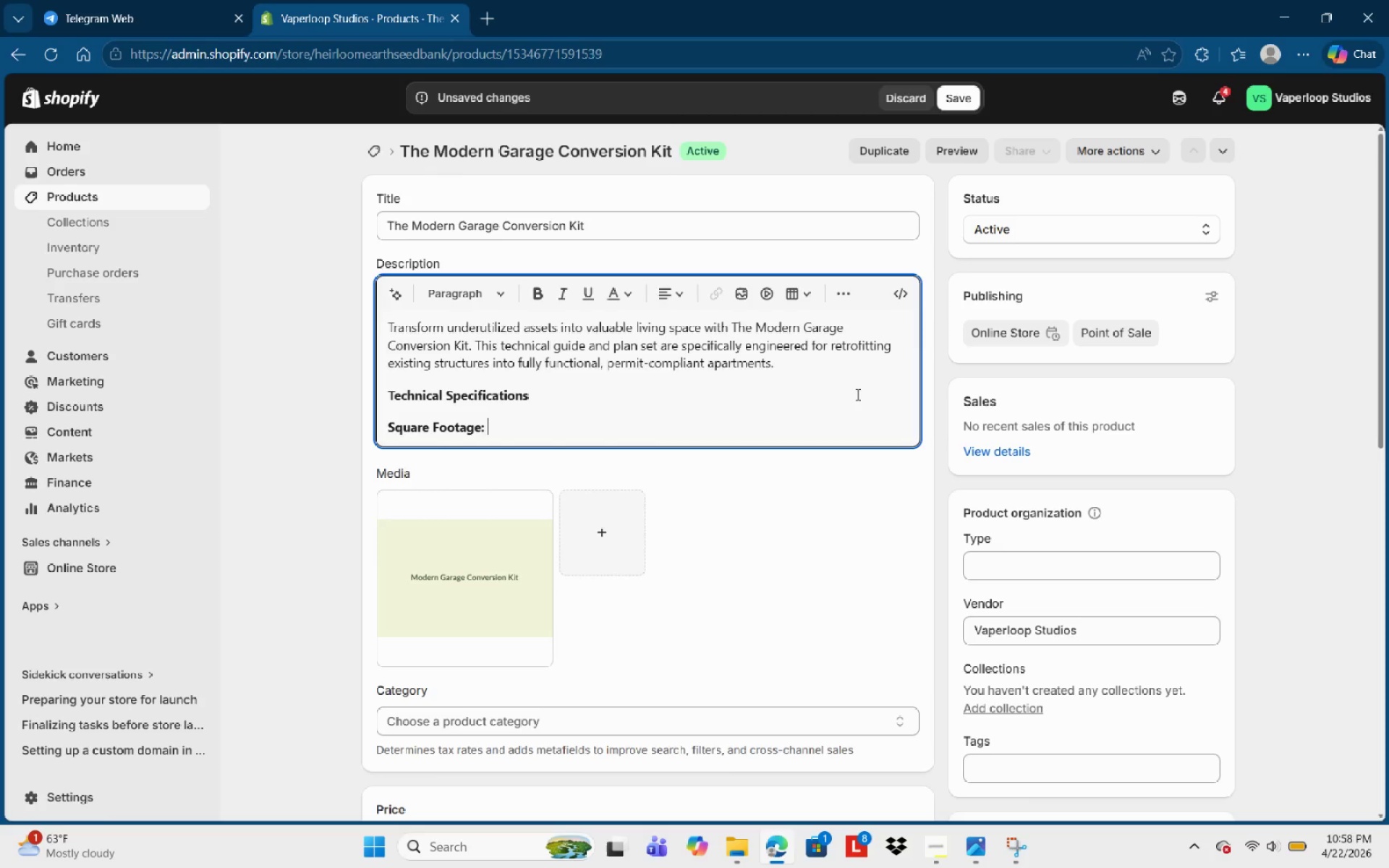 
key(Control+B)
 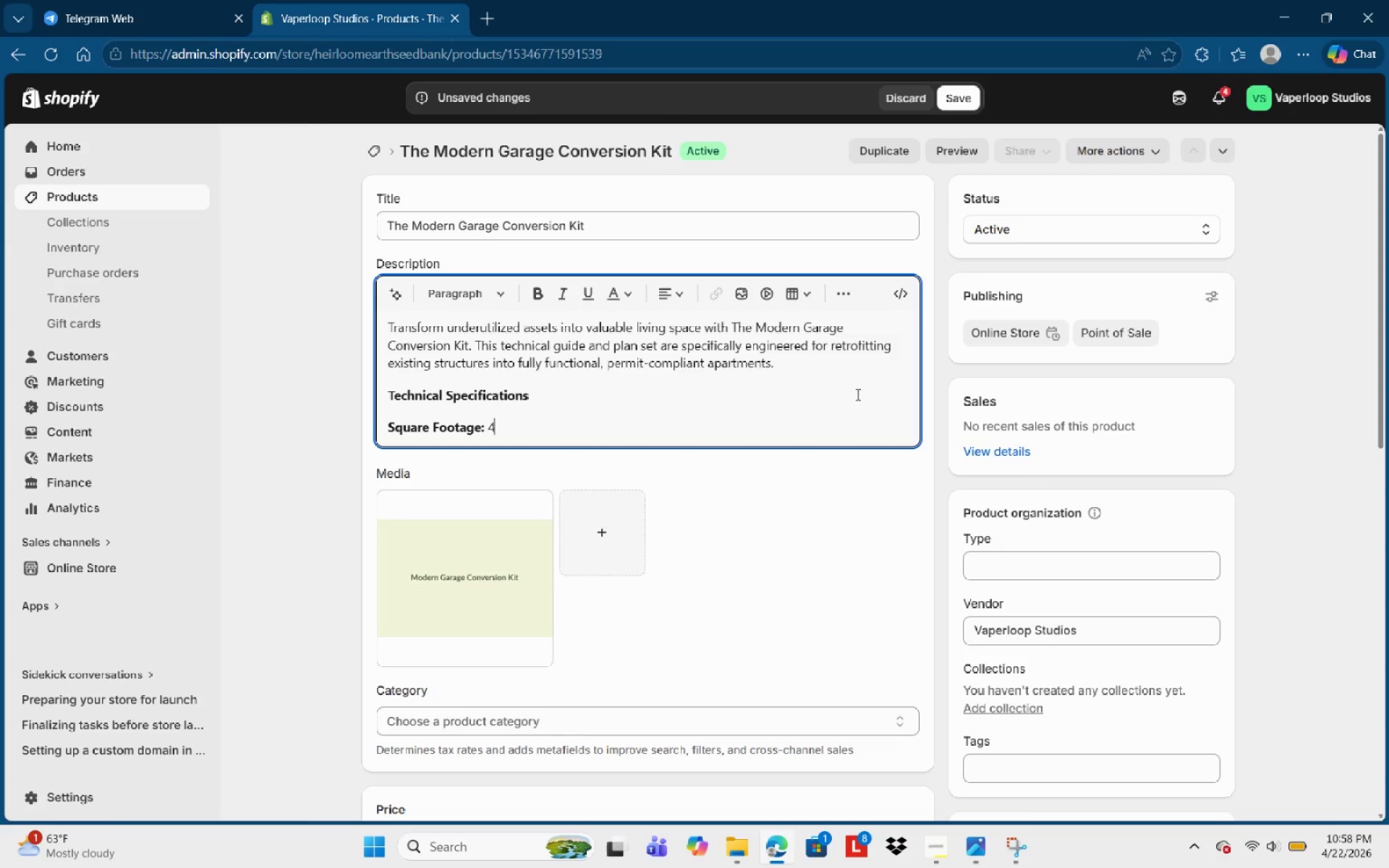 
type(400 sq ft)
 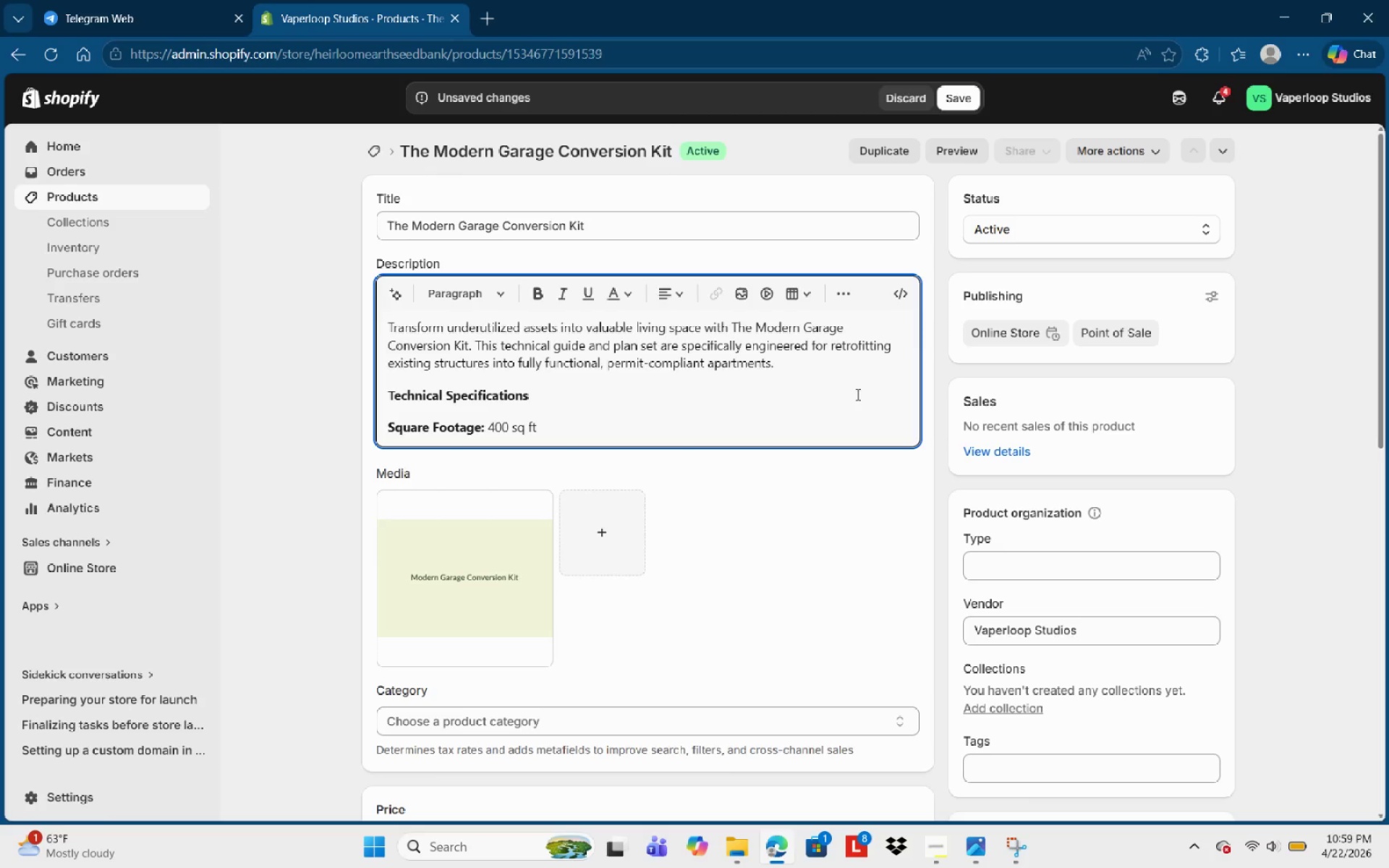 
key(Enter)
 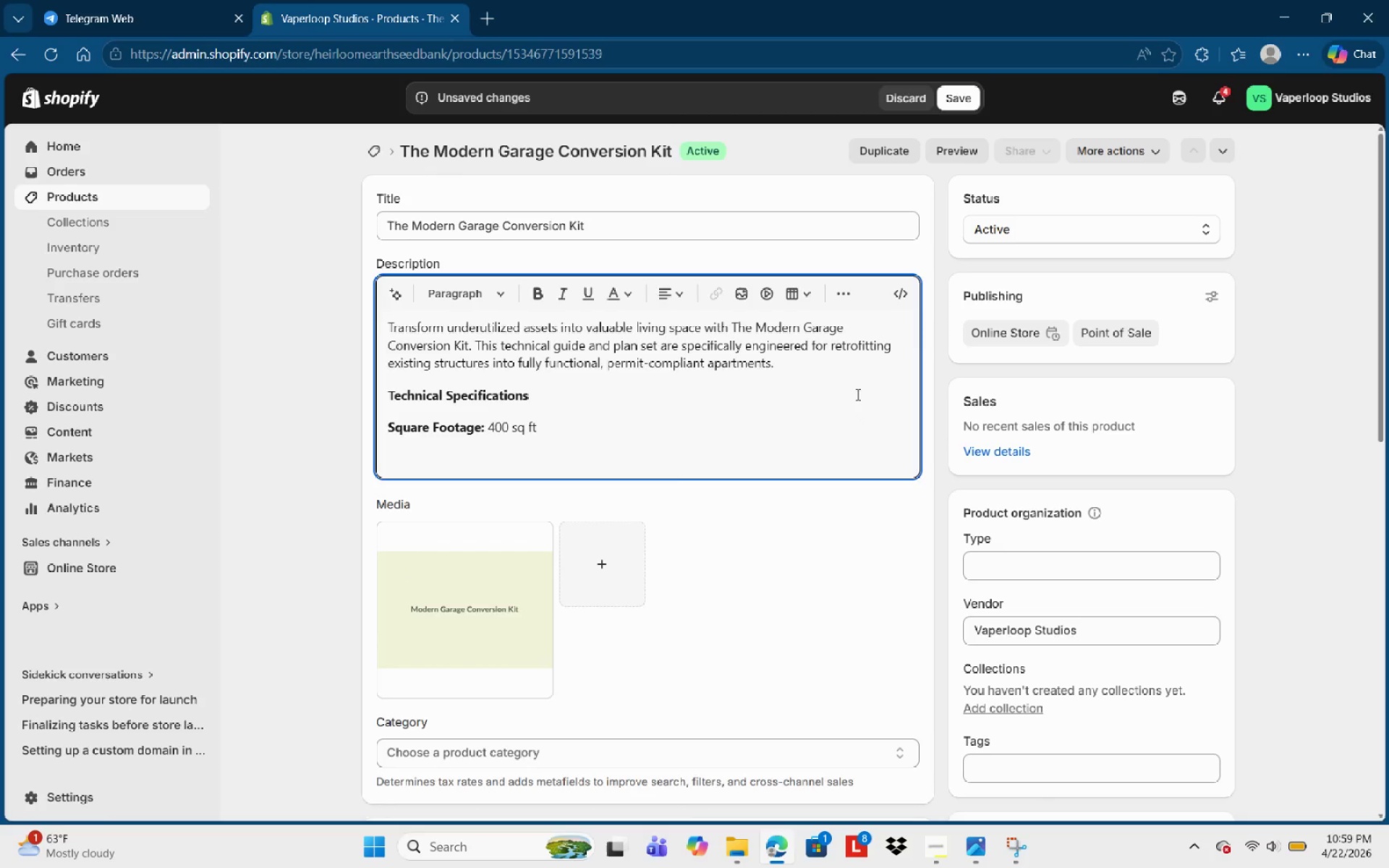 
type(Utility requirements:)
 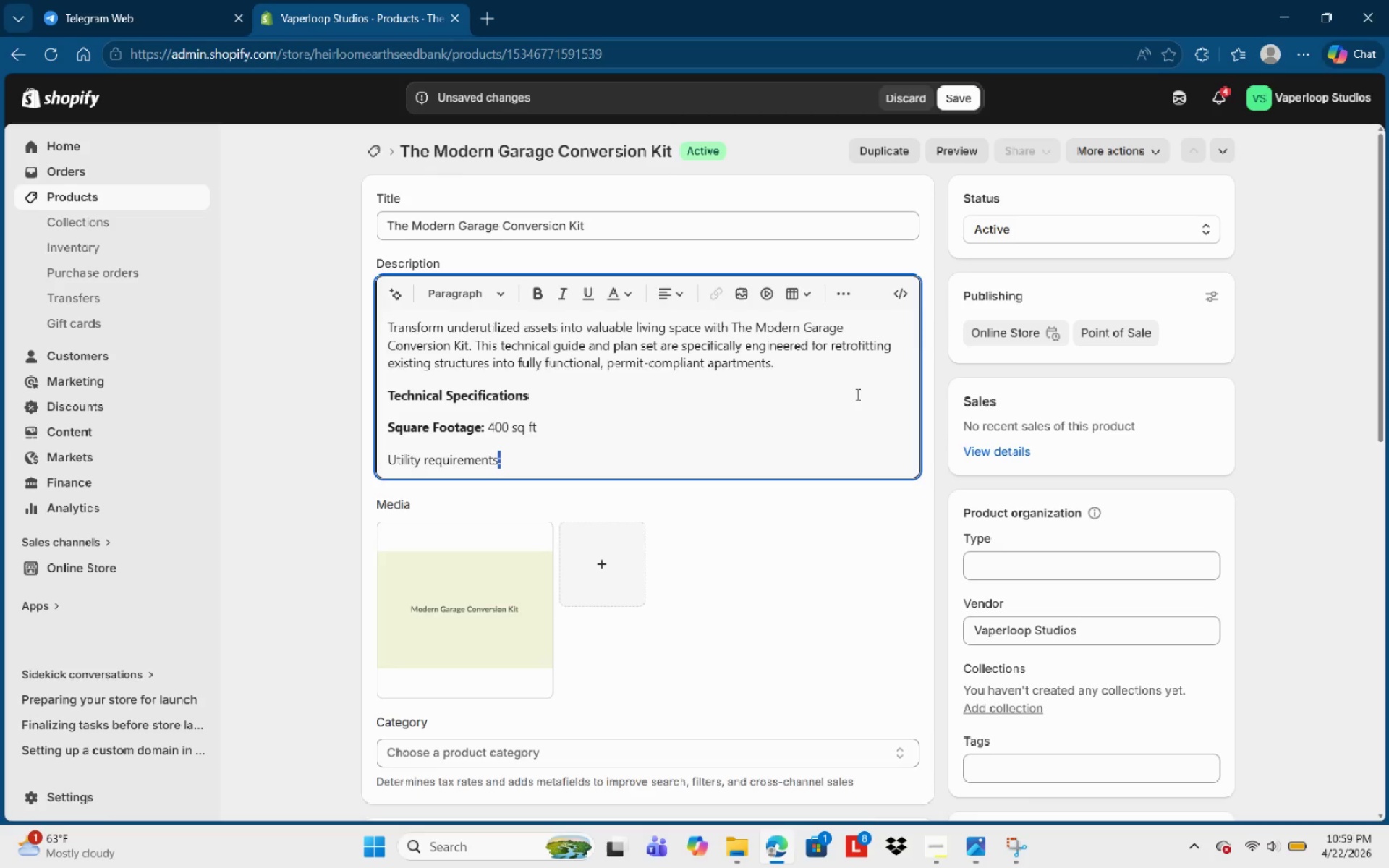 
key(Control+Shift+ArrowLeft)
 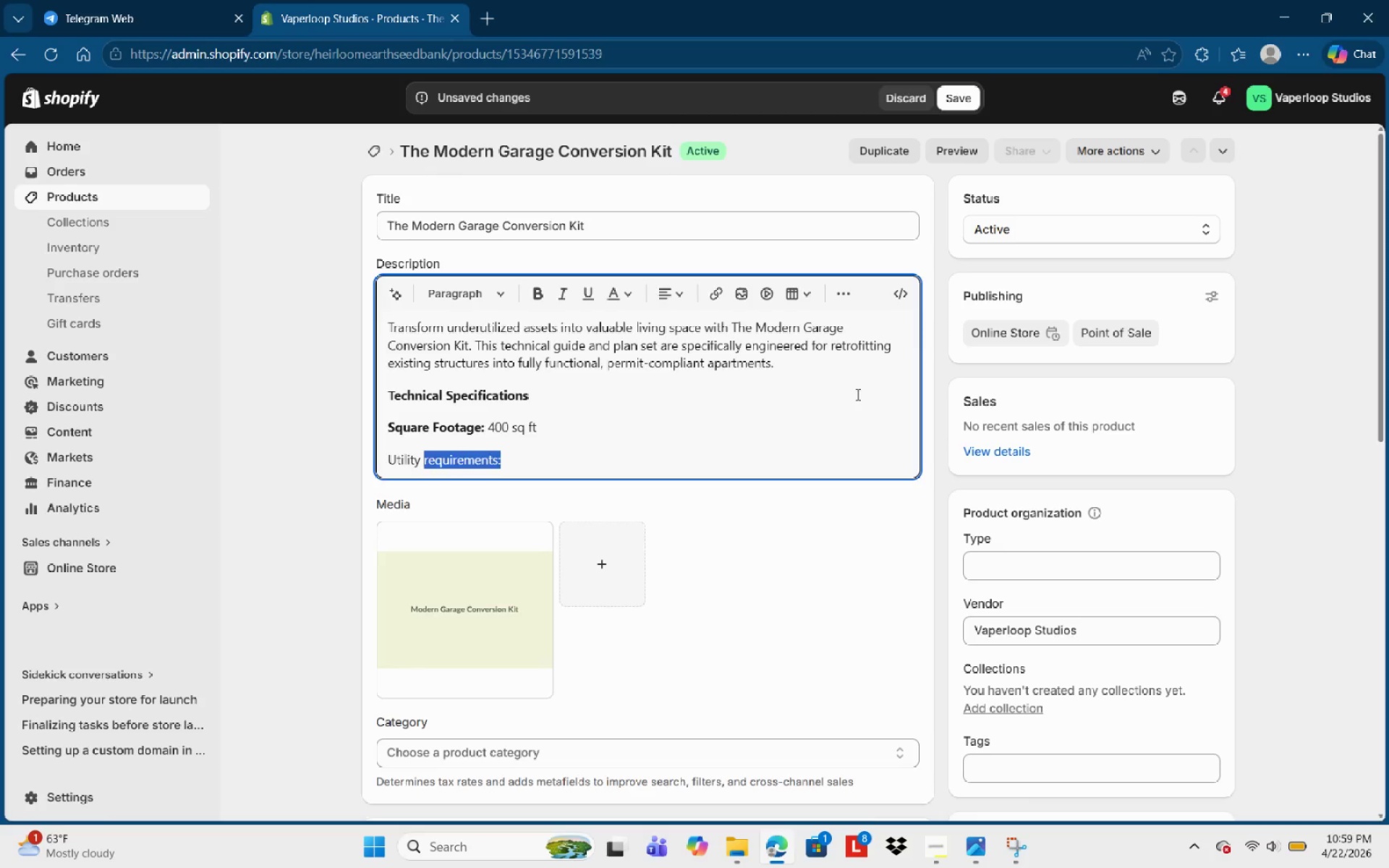 
key(Control+Shift+ArrowLeft)
 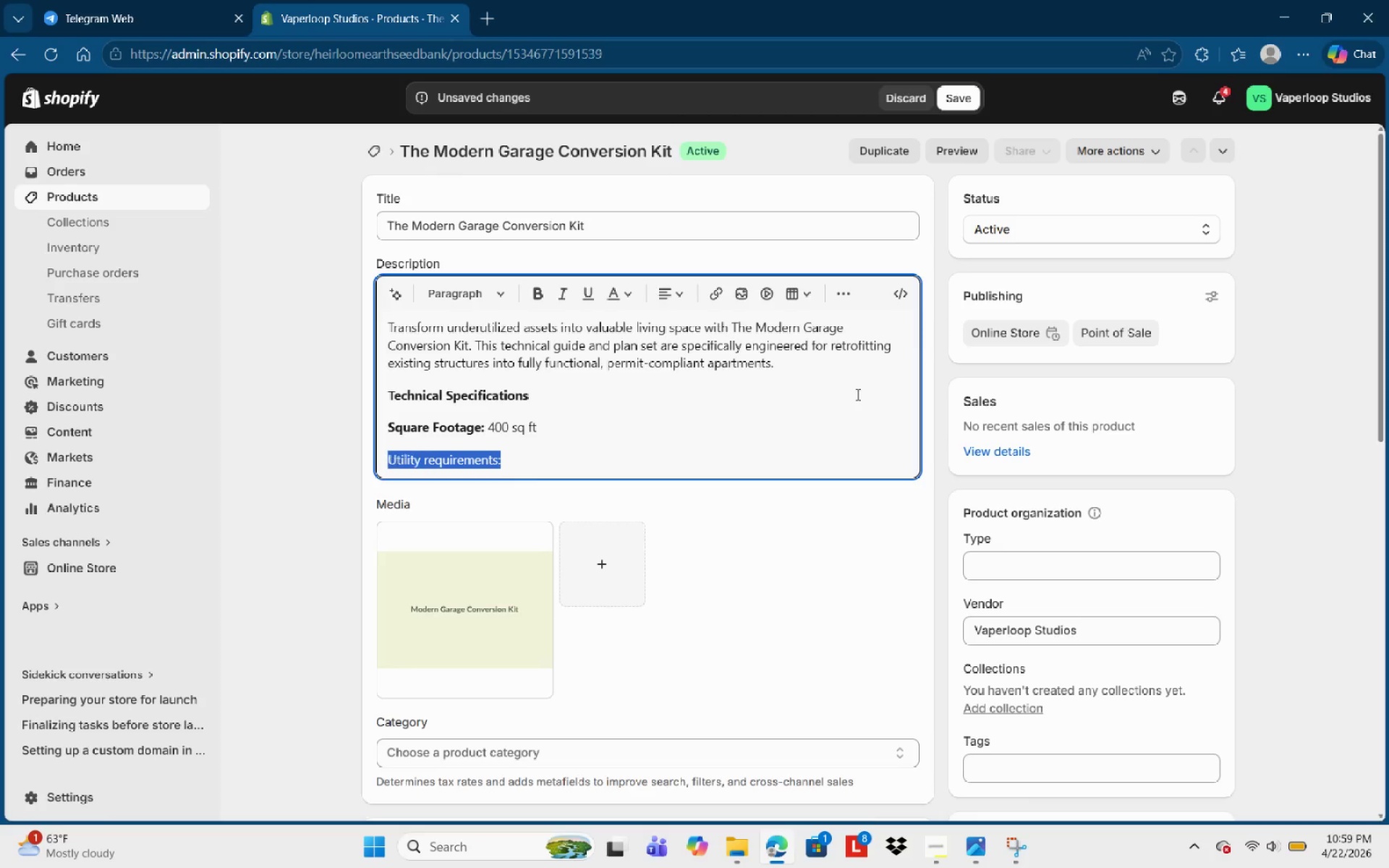 
key(Control+Shift+ArrowLeft)
 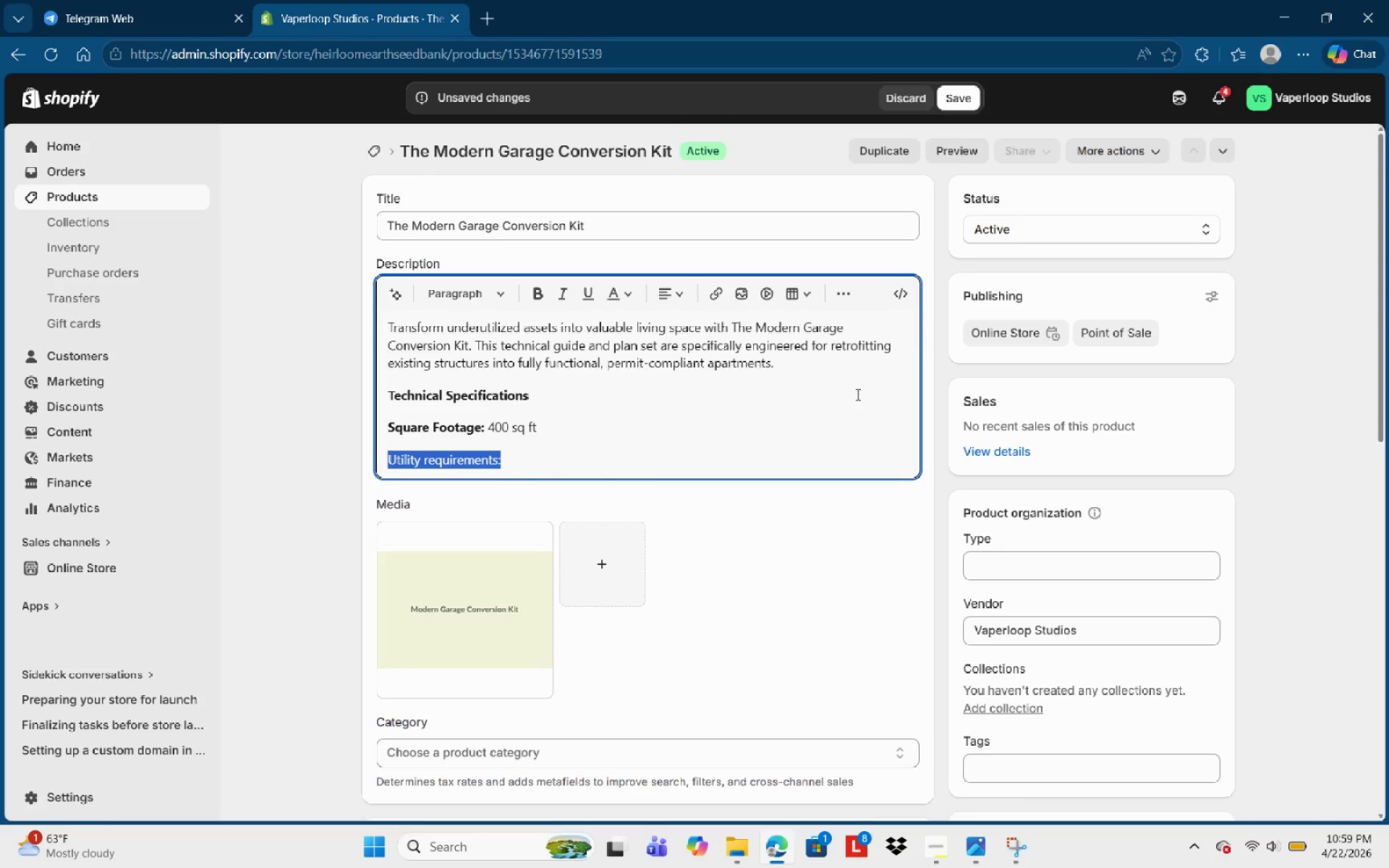 
key(Control+B)
 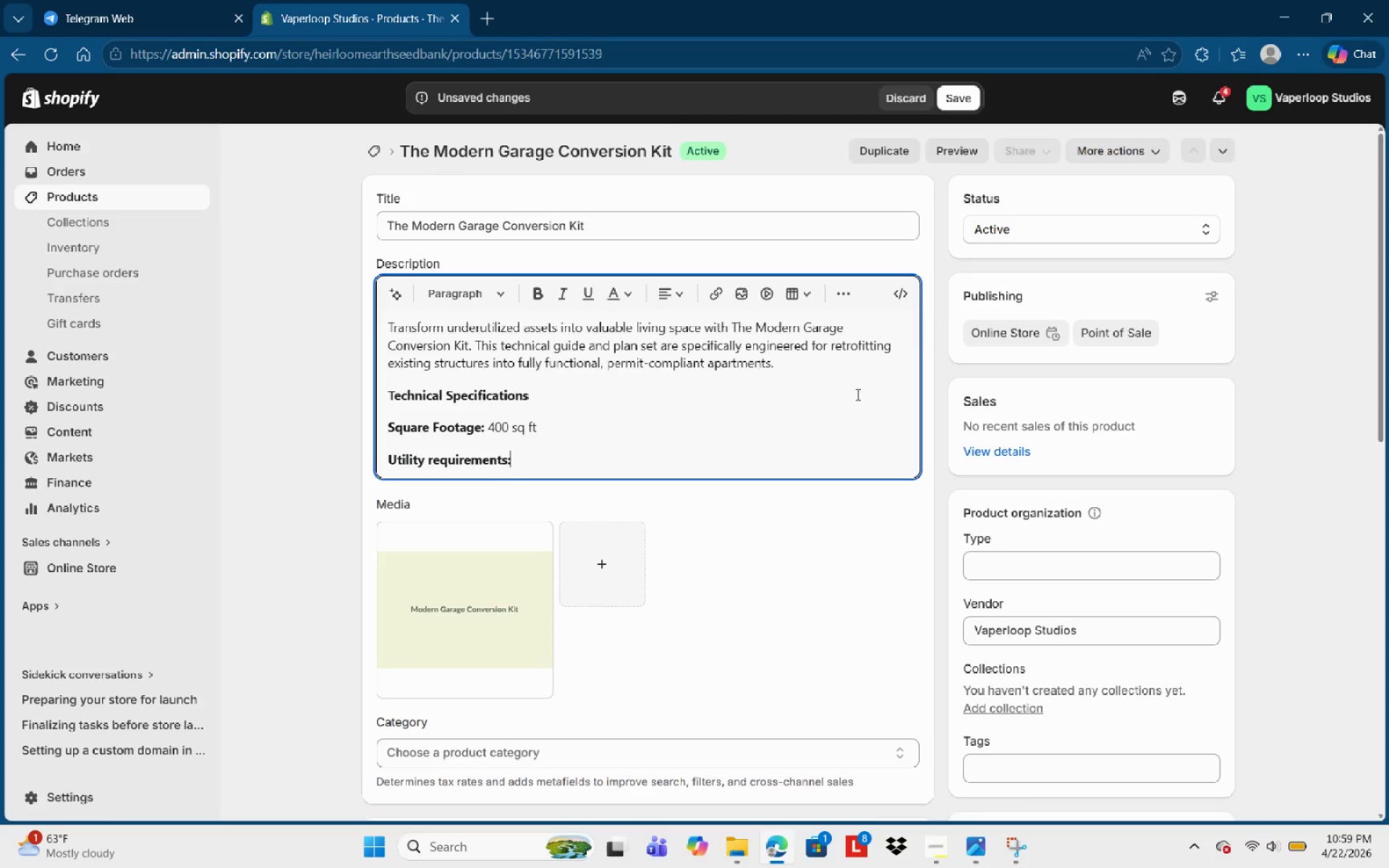 
key(ArrowRight)
 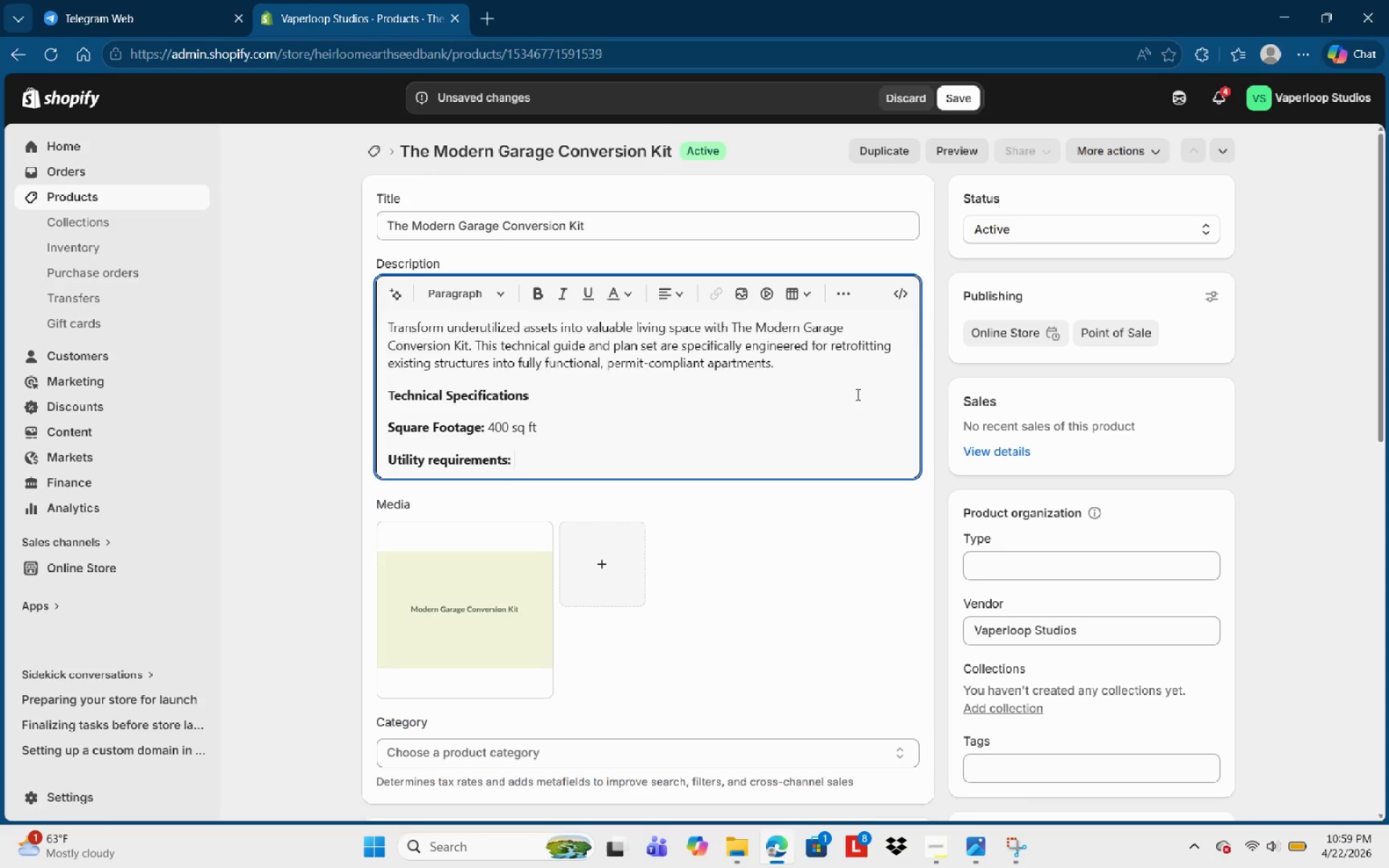 
key(Space)
 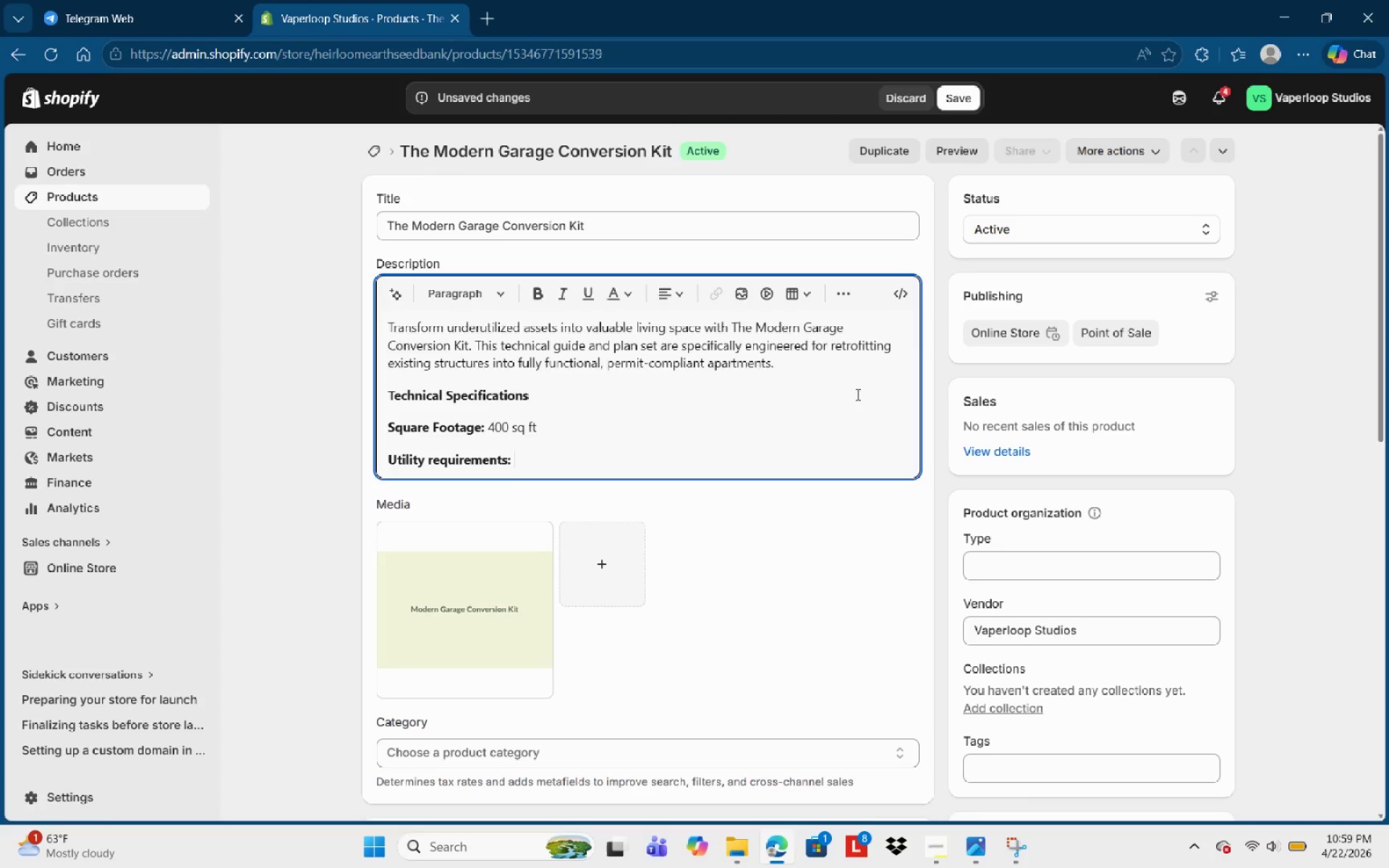 
key(Control+B)
 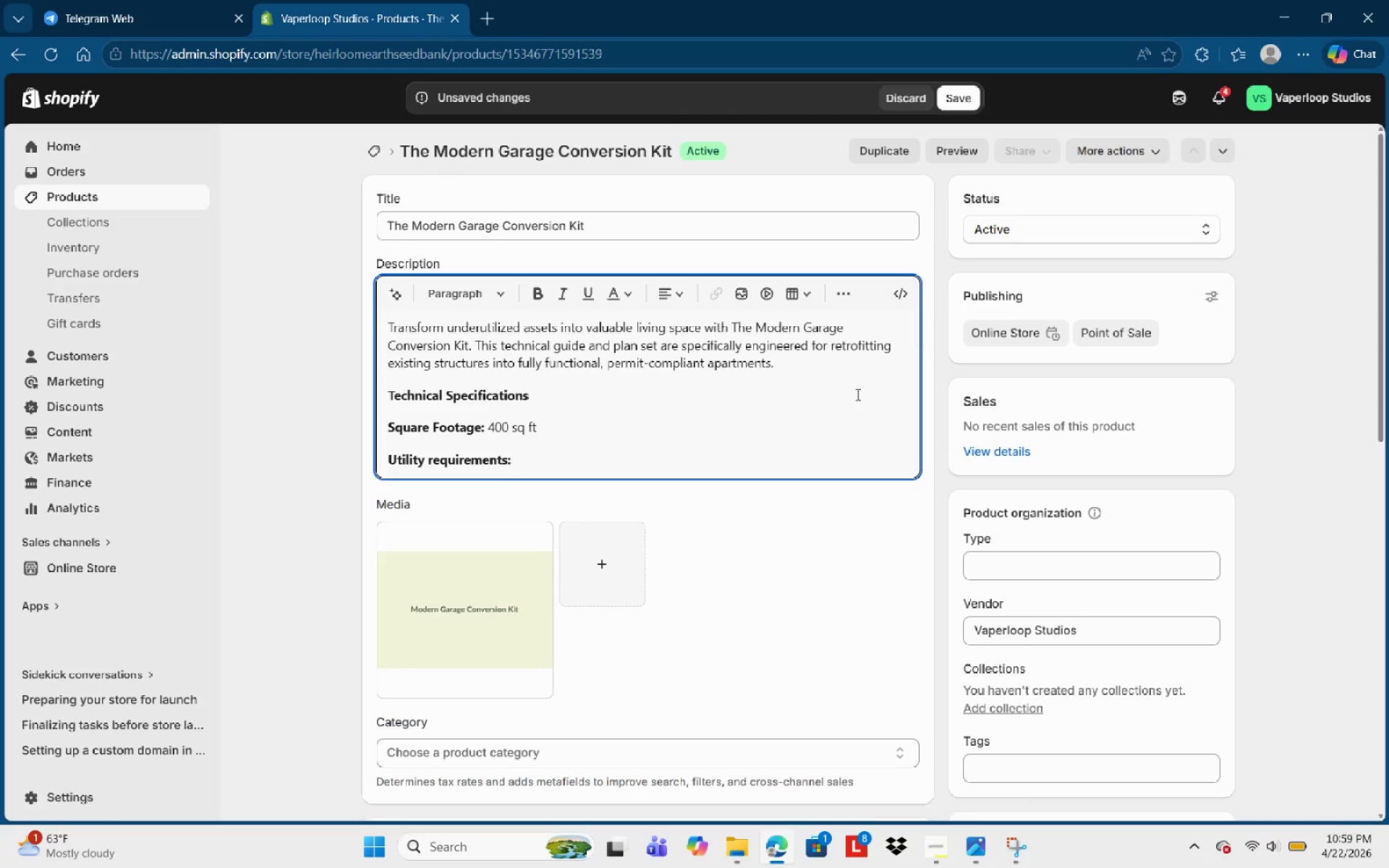 
type(Specialaized retrofit plumbing )
 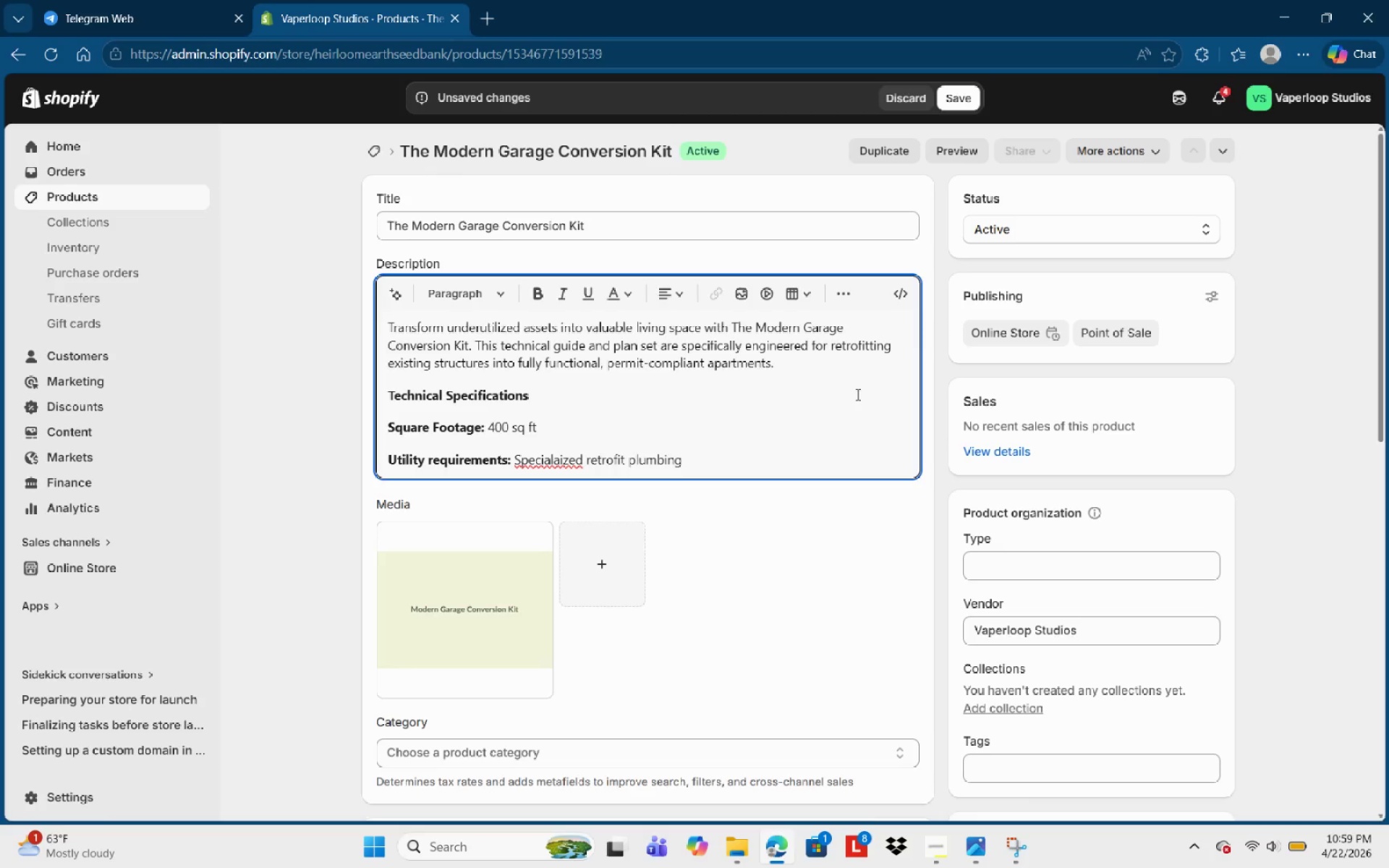 
wait(6.69)
 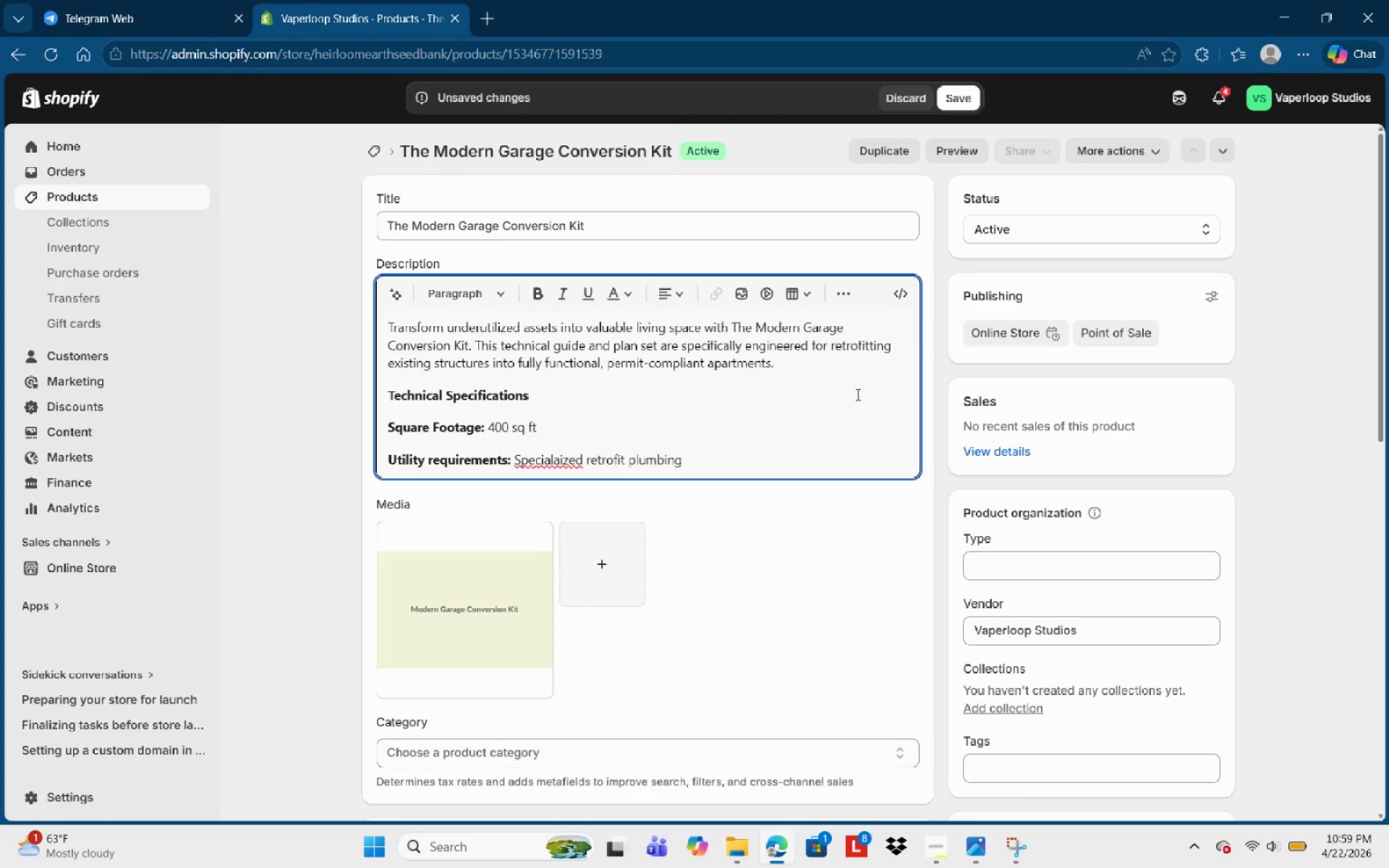 
type(and sub-panne=)
key(Backspace)
key(Backspace)
key(Backspace)
type(el electrical gy)
key(Backspace)
type(uides.)
 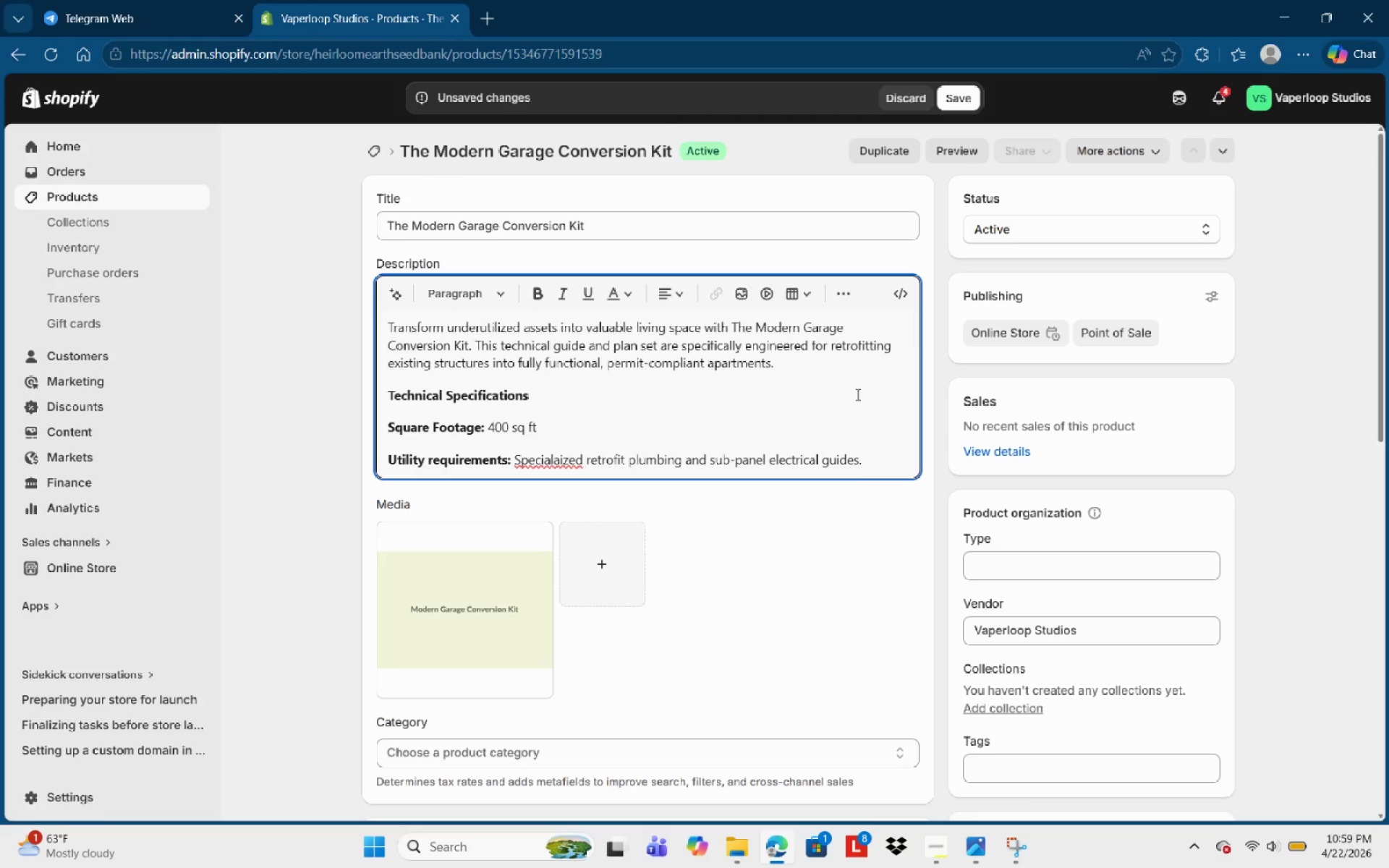 
key(Enter)
 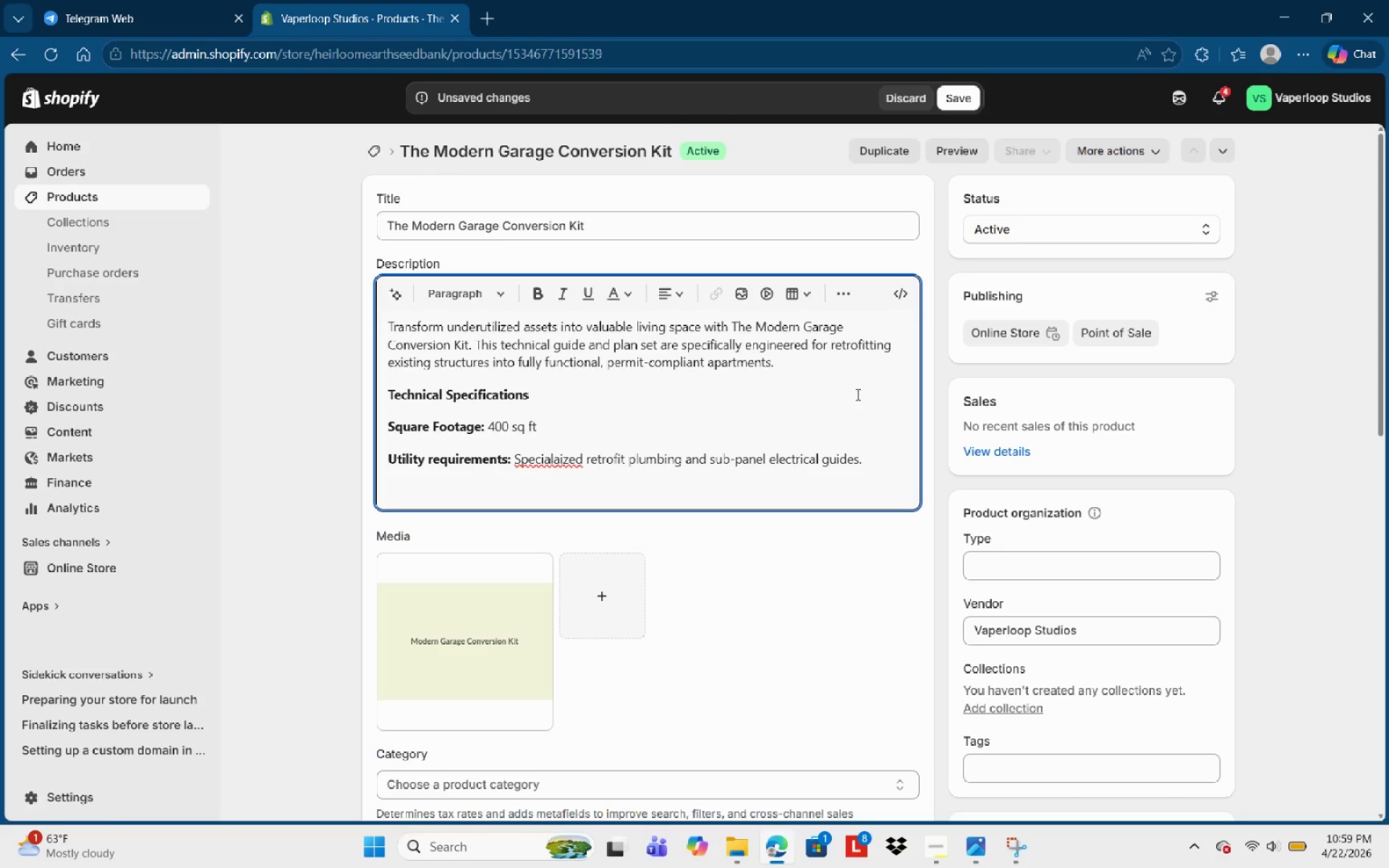 
type(Complians)
key(Backspace)
type(ce Ffeatures )
key(Backspace)
type(:)
 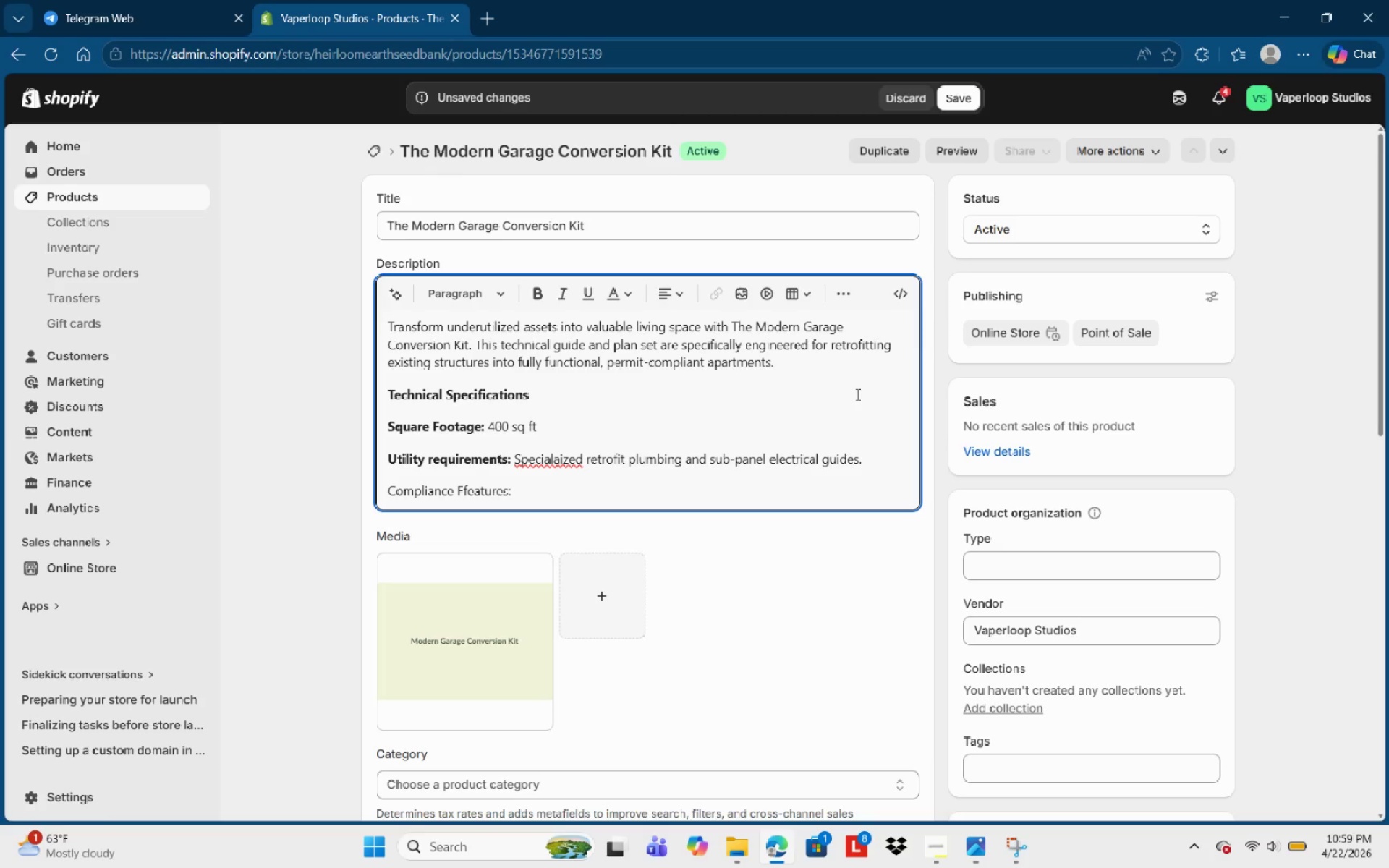 
key(Control+Shift+ArrowLeft)
 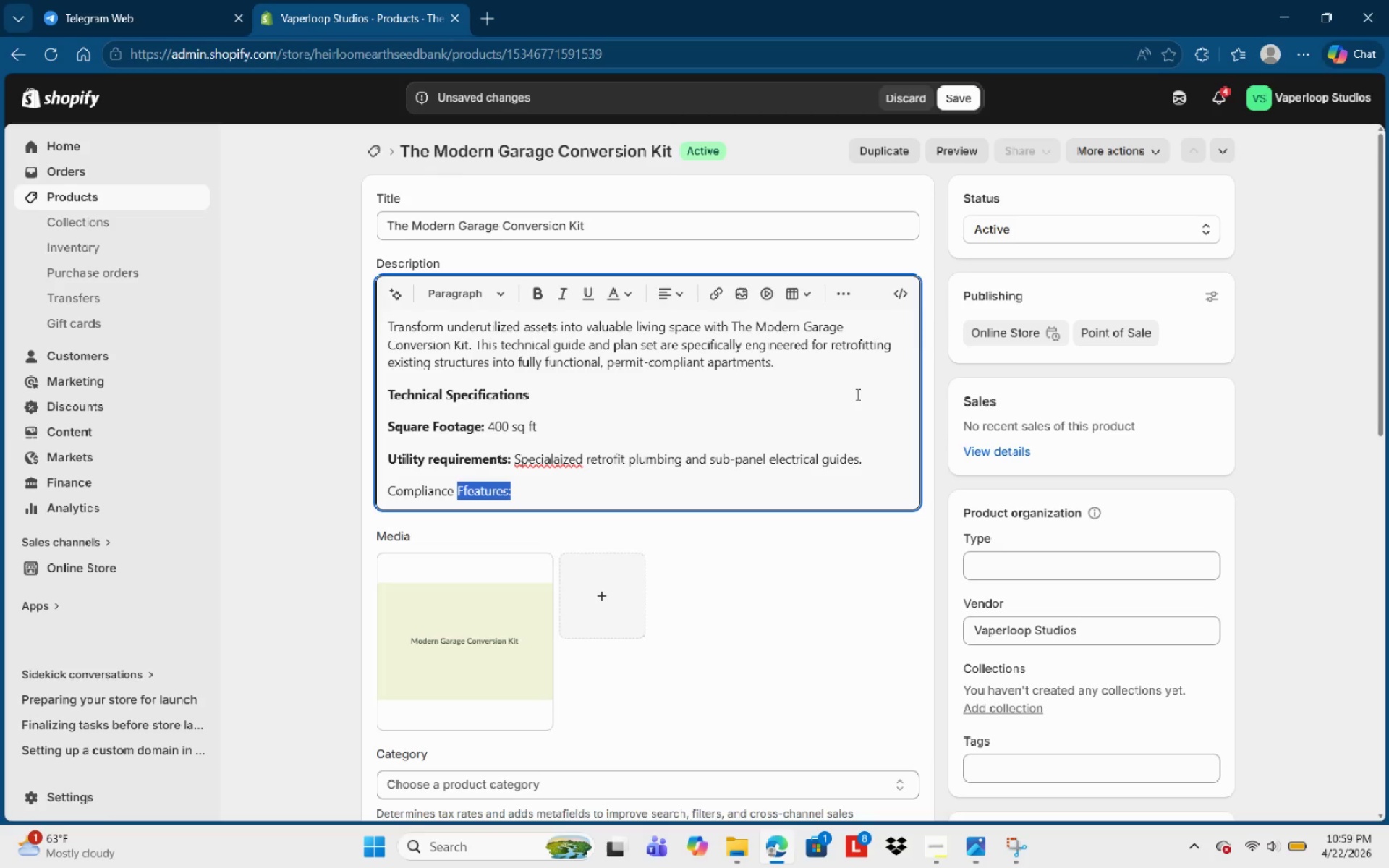 
key(Control+Shift+ArrowLeft)
 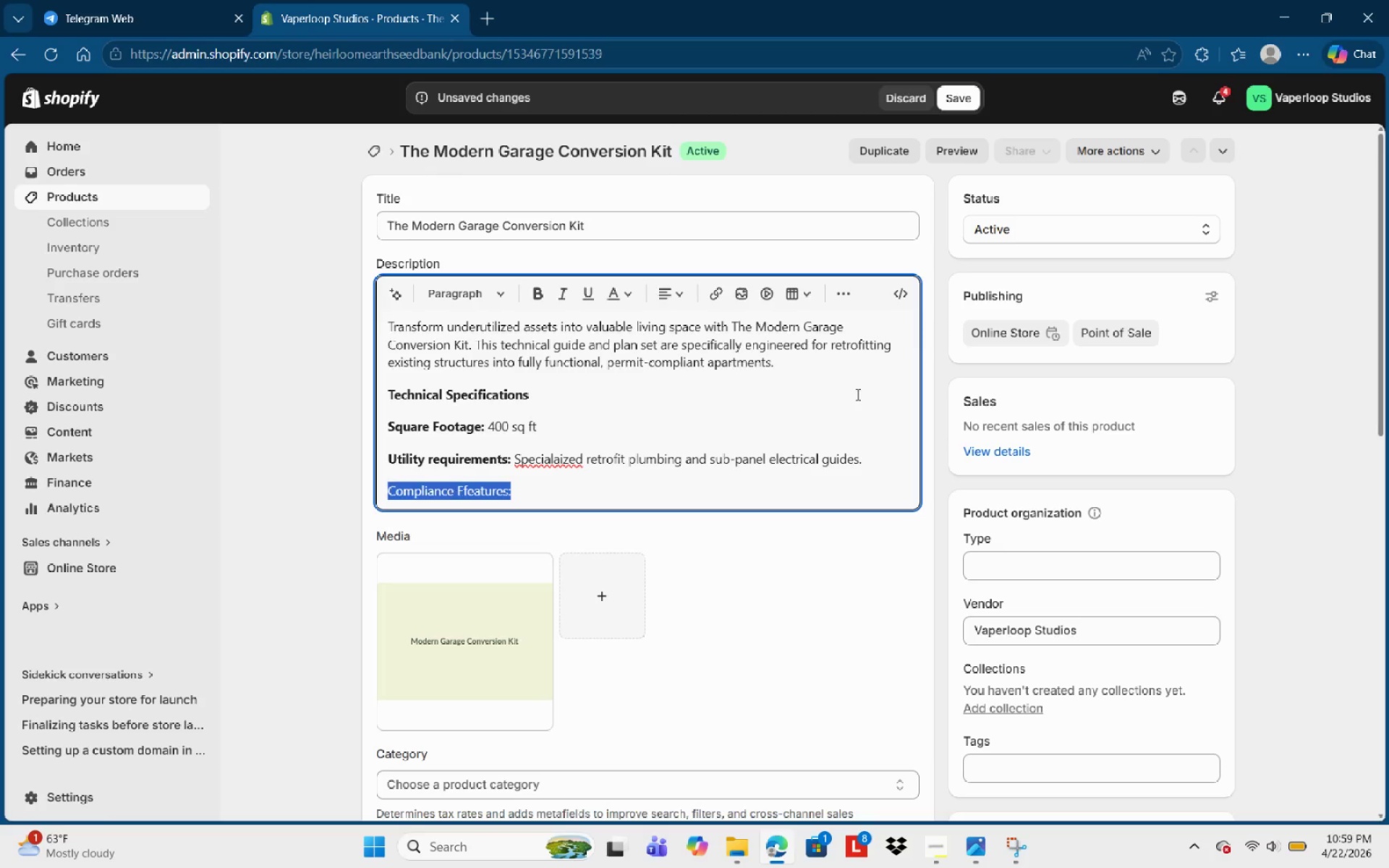 
key(Control+Shift+ArrowLeft)
 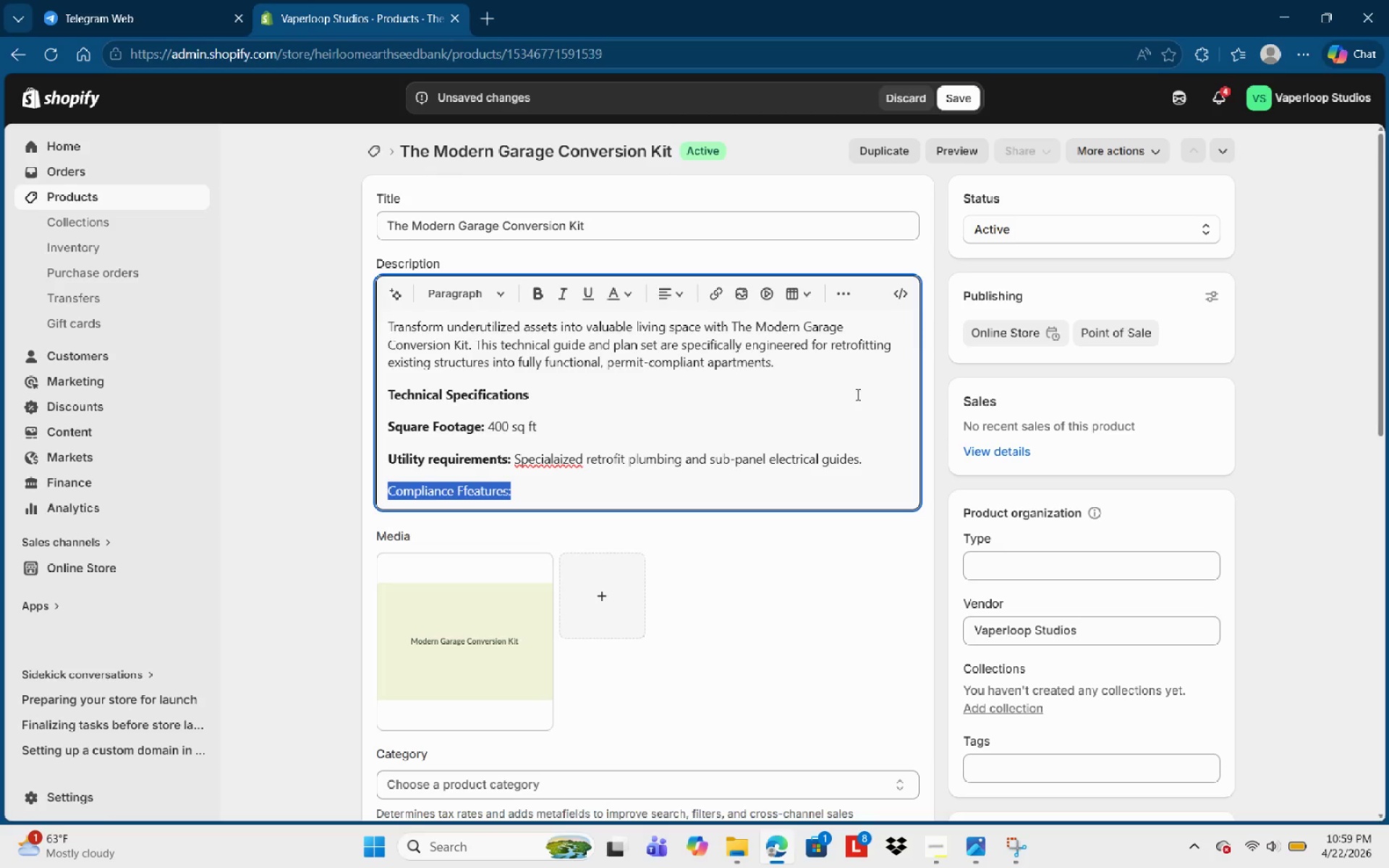 
key(Control+B)
 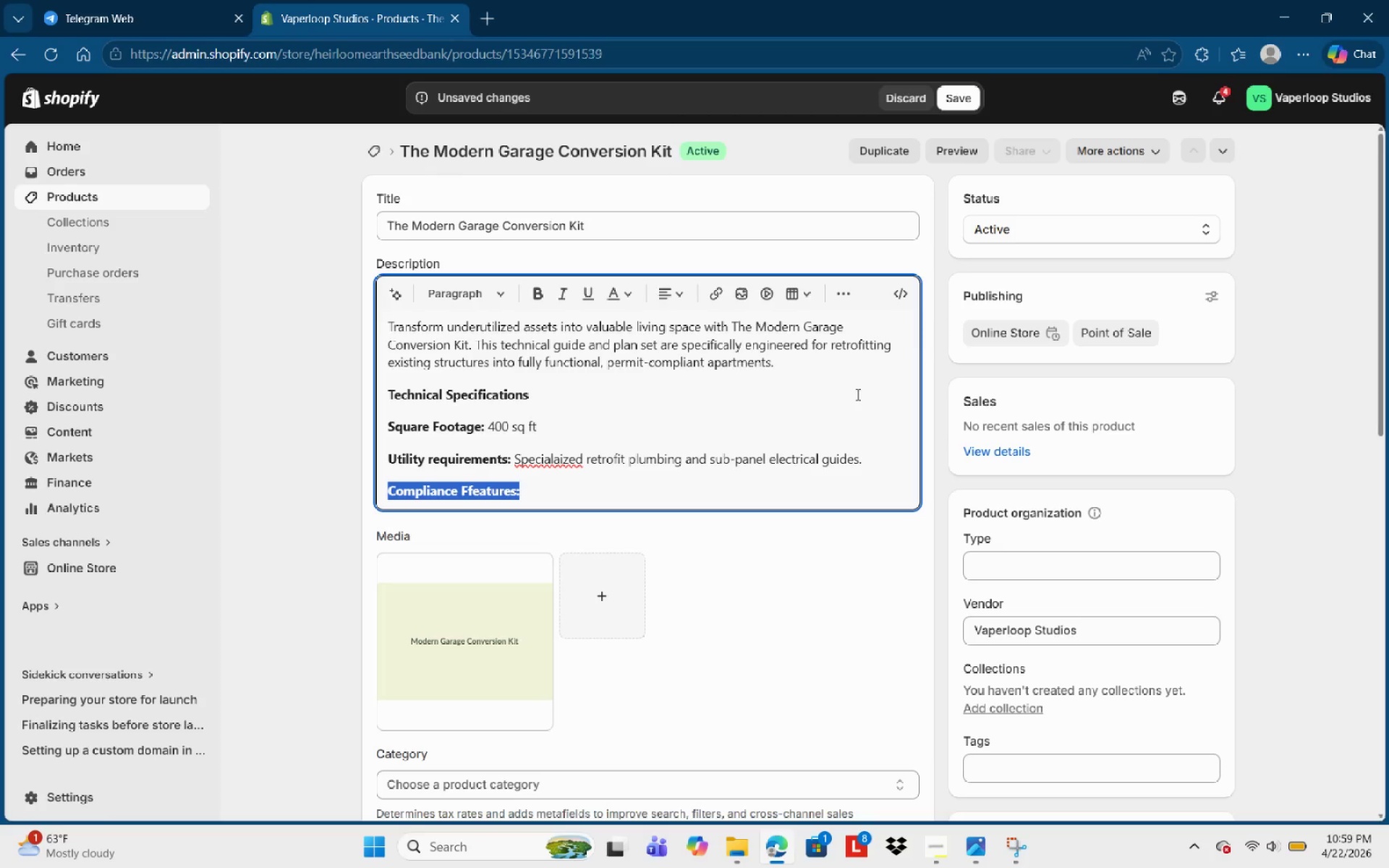 
key(Numpad0)
 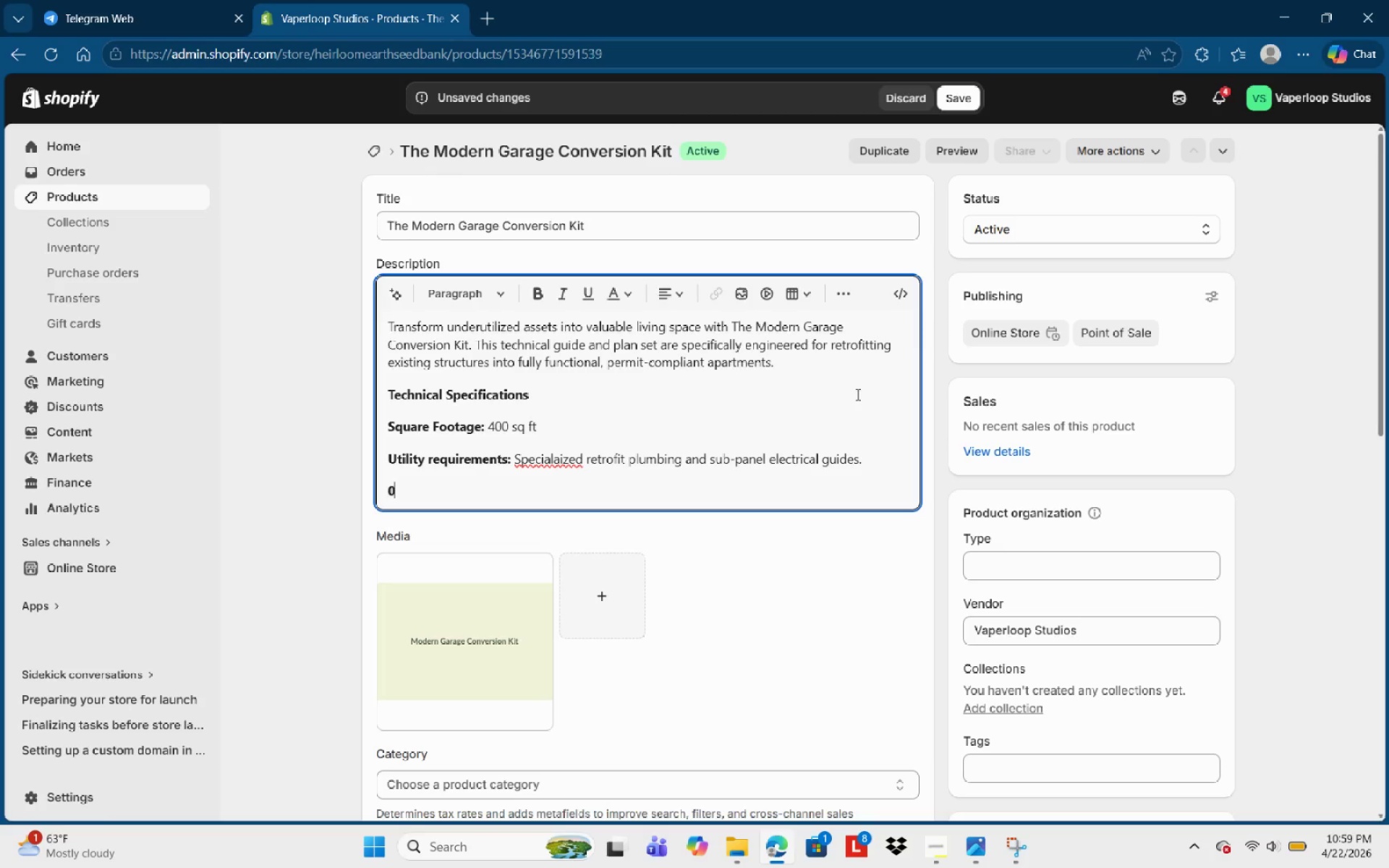 
key(Control+Z)
 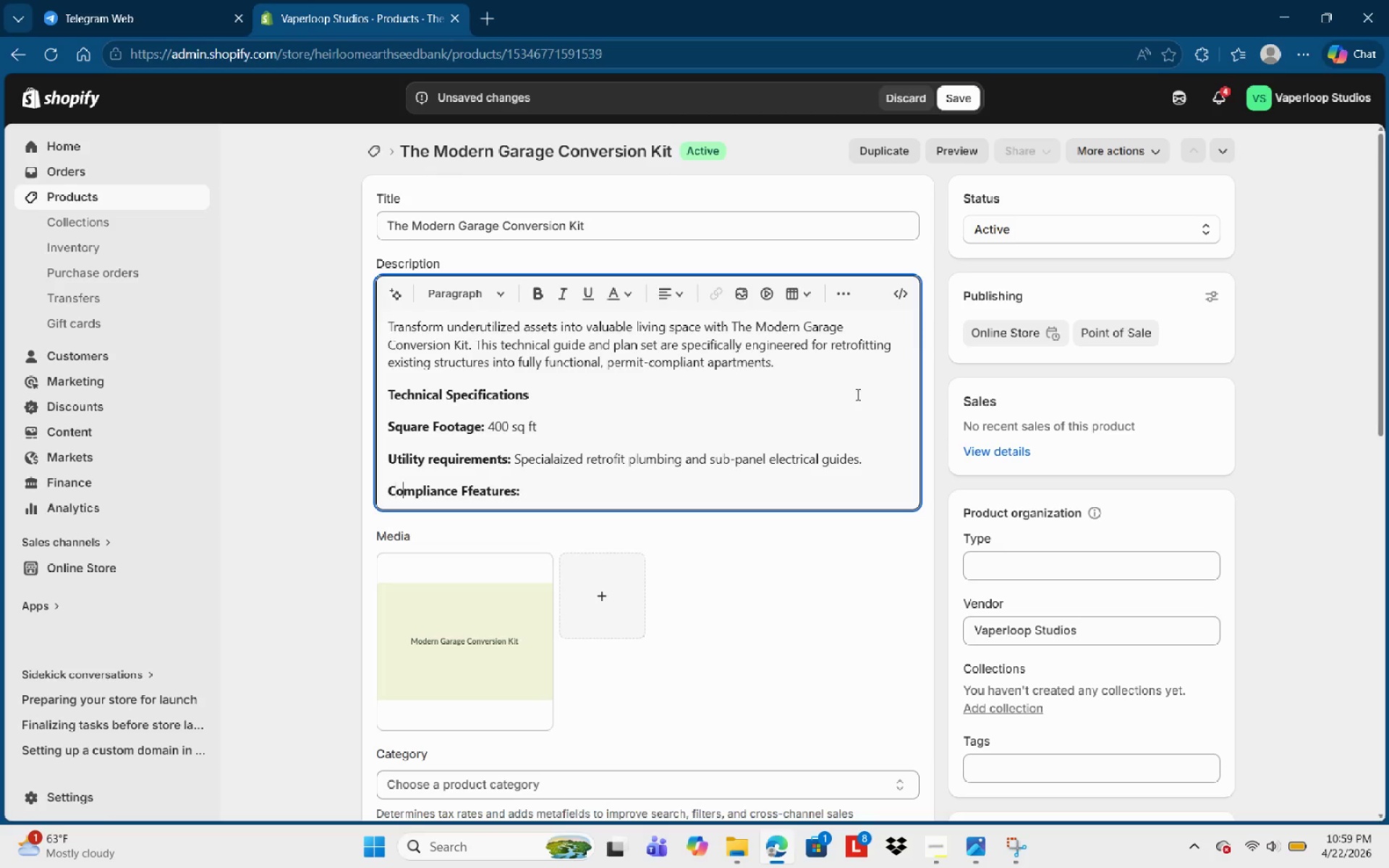 
key(ArrowRight)
 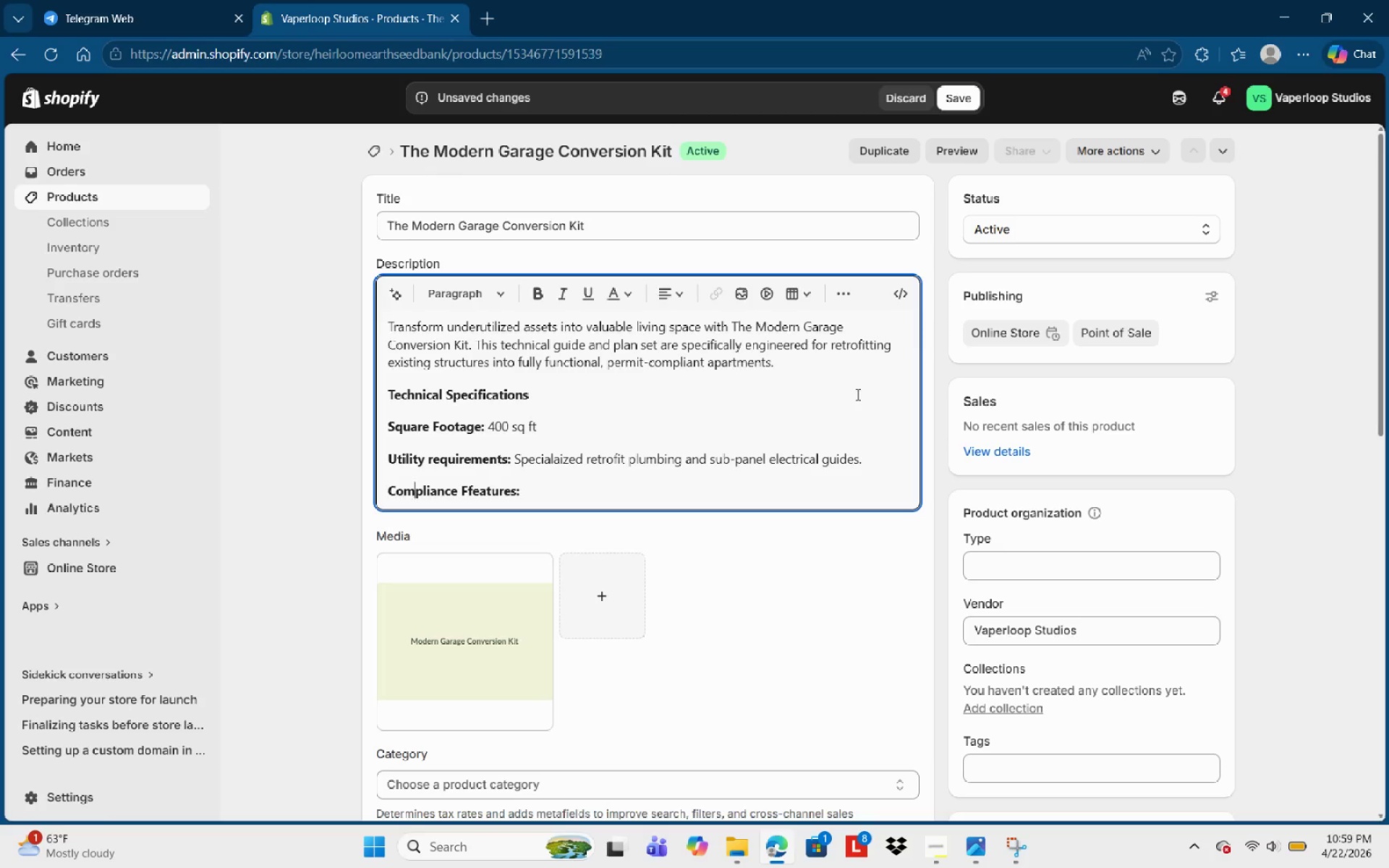 
key(ArrowRight)
 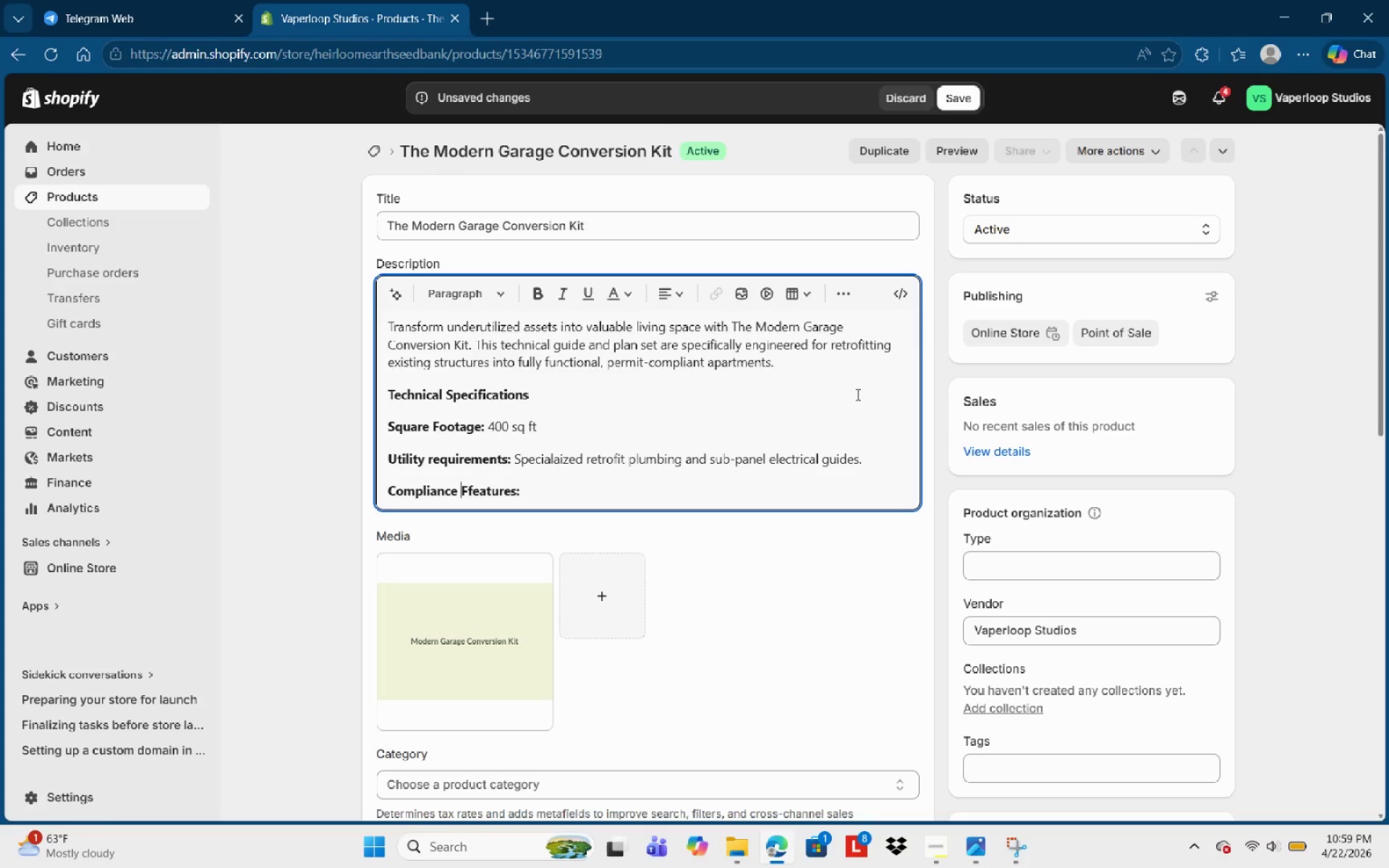 
key(Control+ArrowRight)
 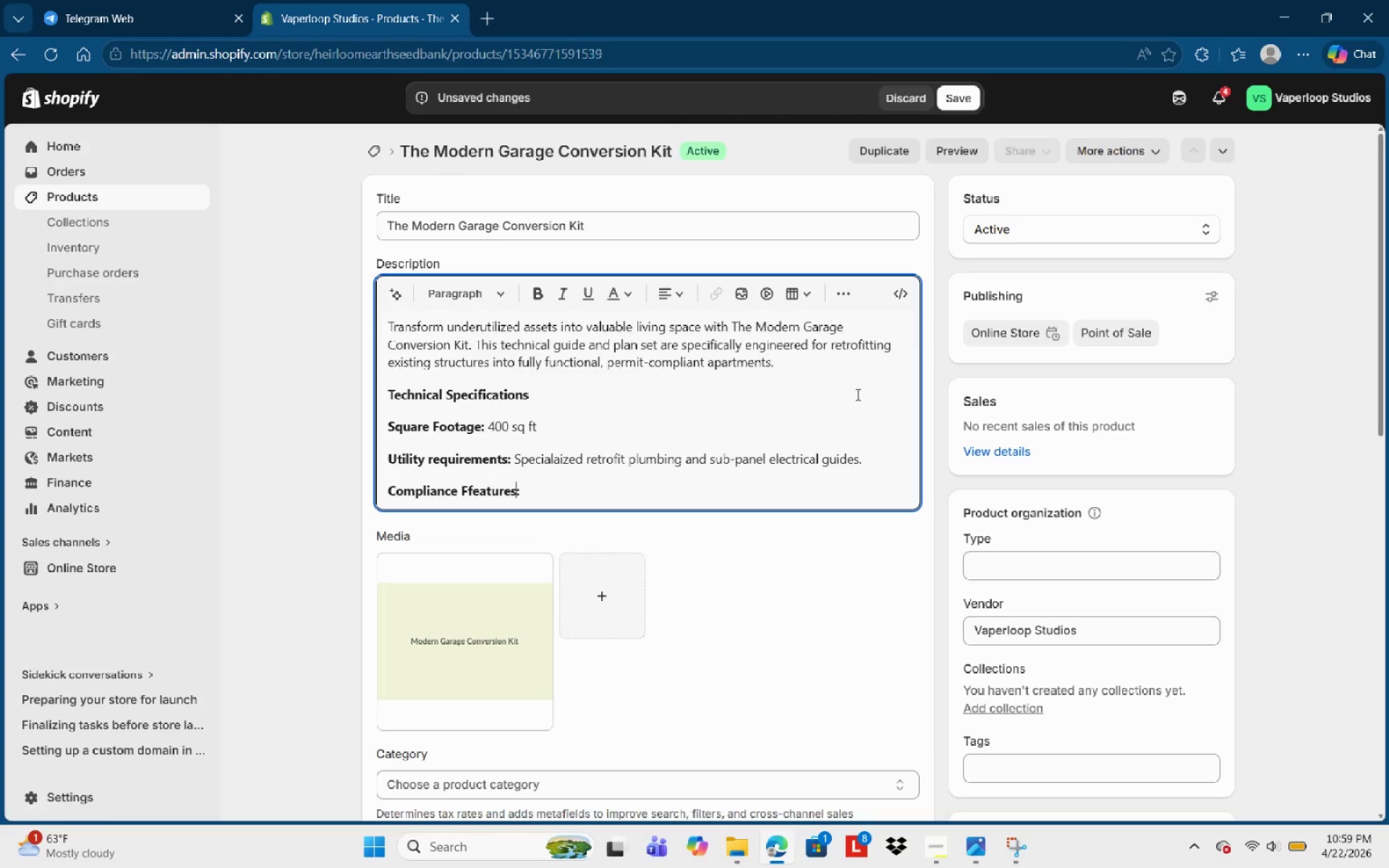 
key(Control+ArrowRight)
 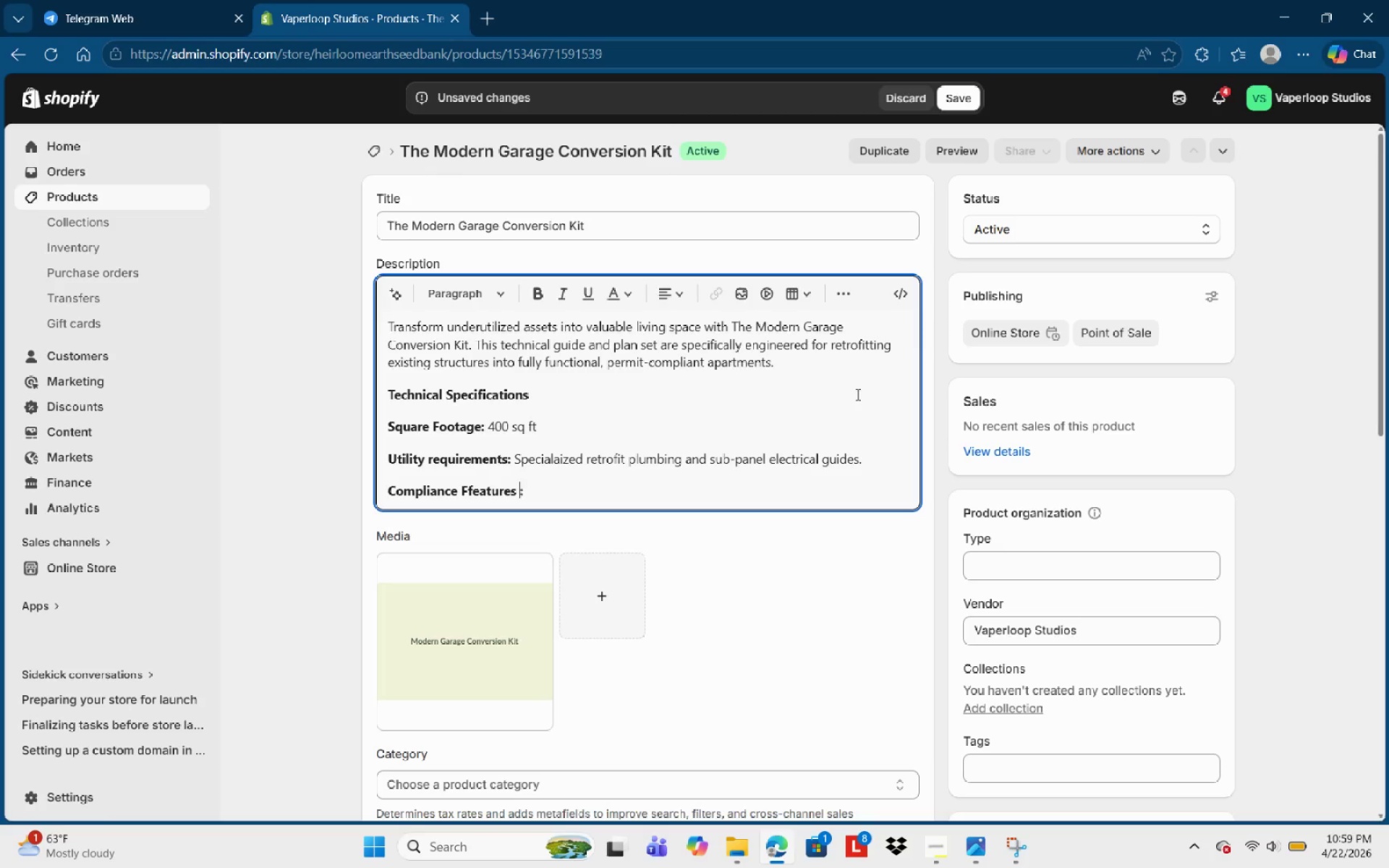 
key(Space)
 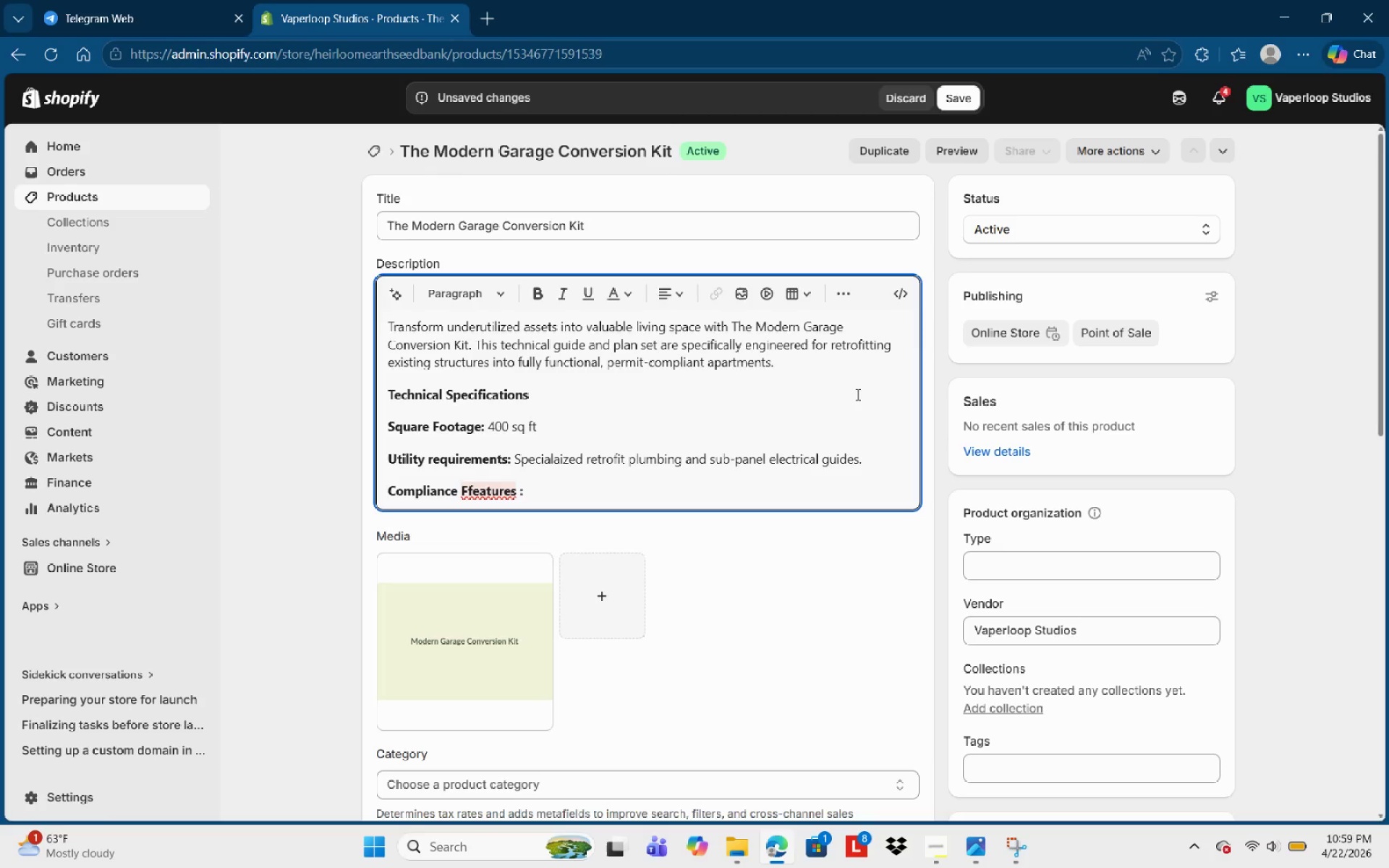 
key(Backspace)
 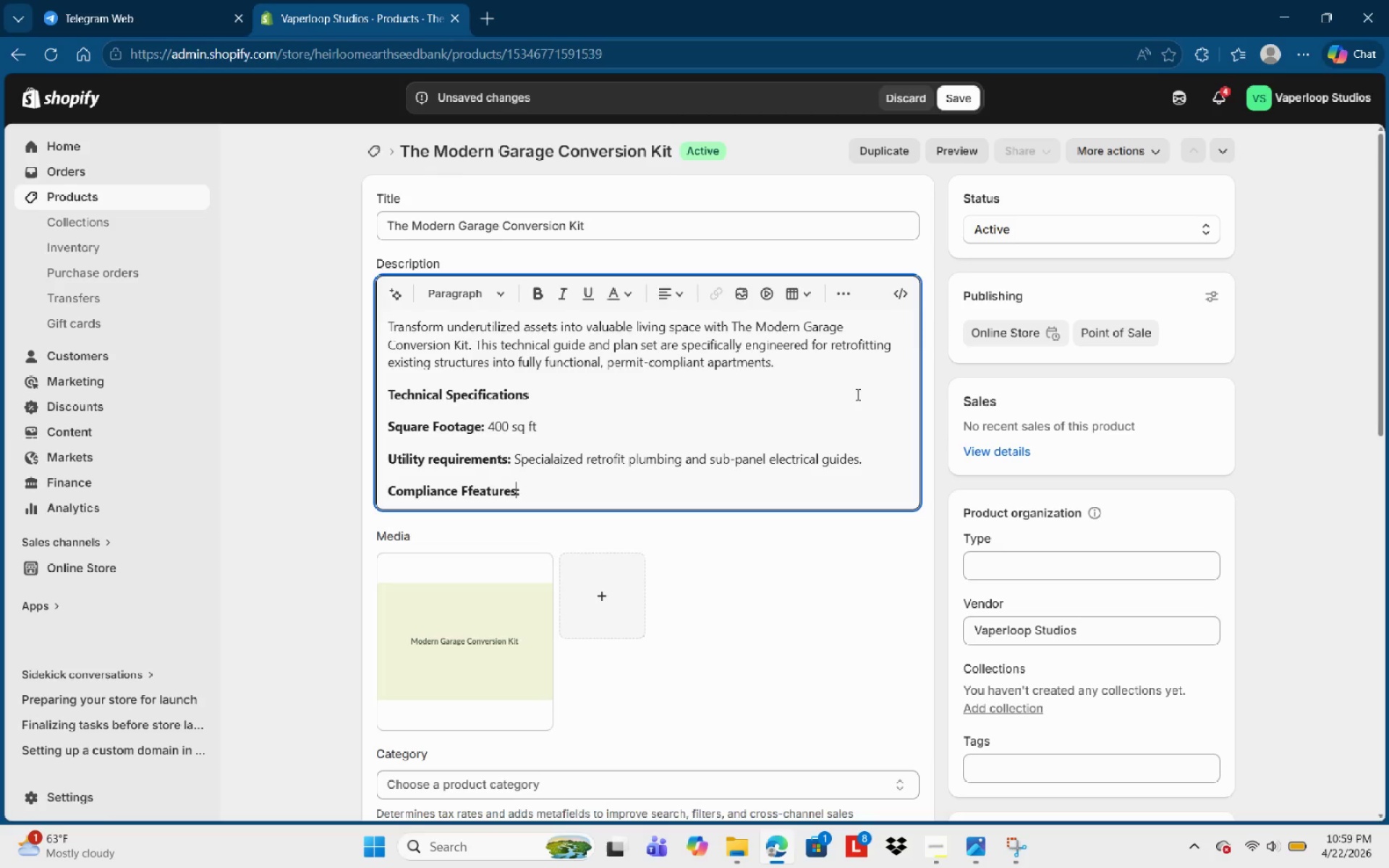 
key(Control+ControlLeft)
 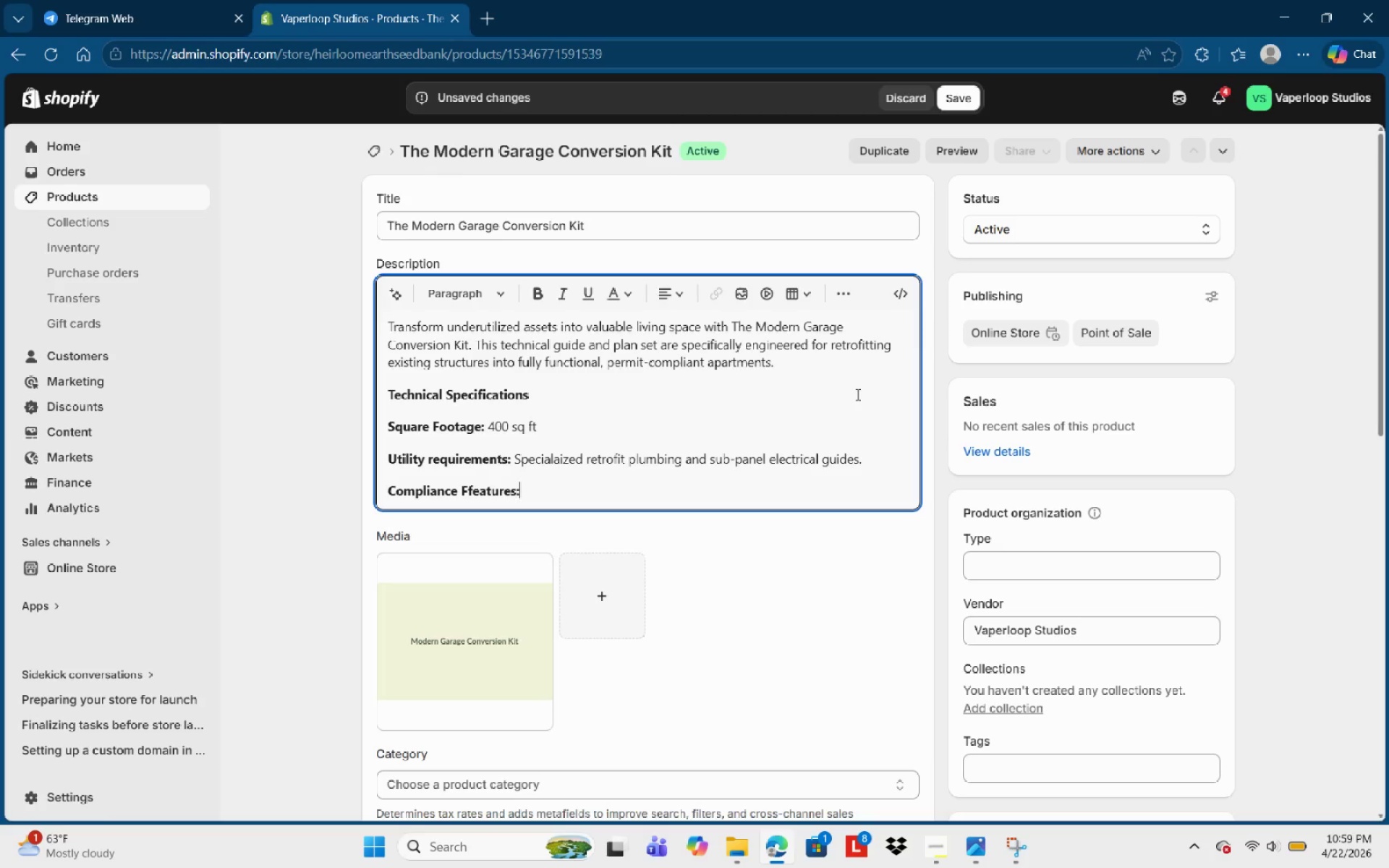 
key(Control+ArrowRight)
 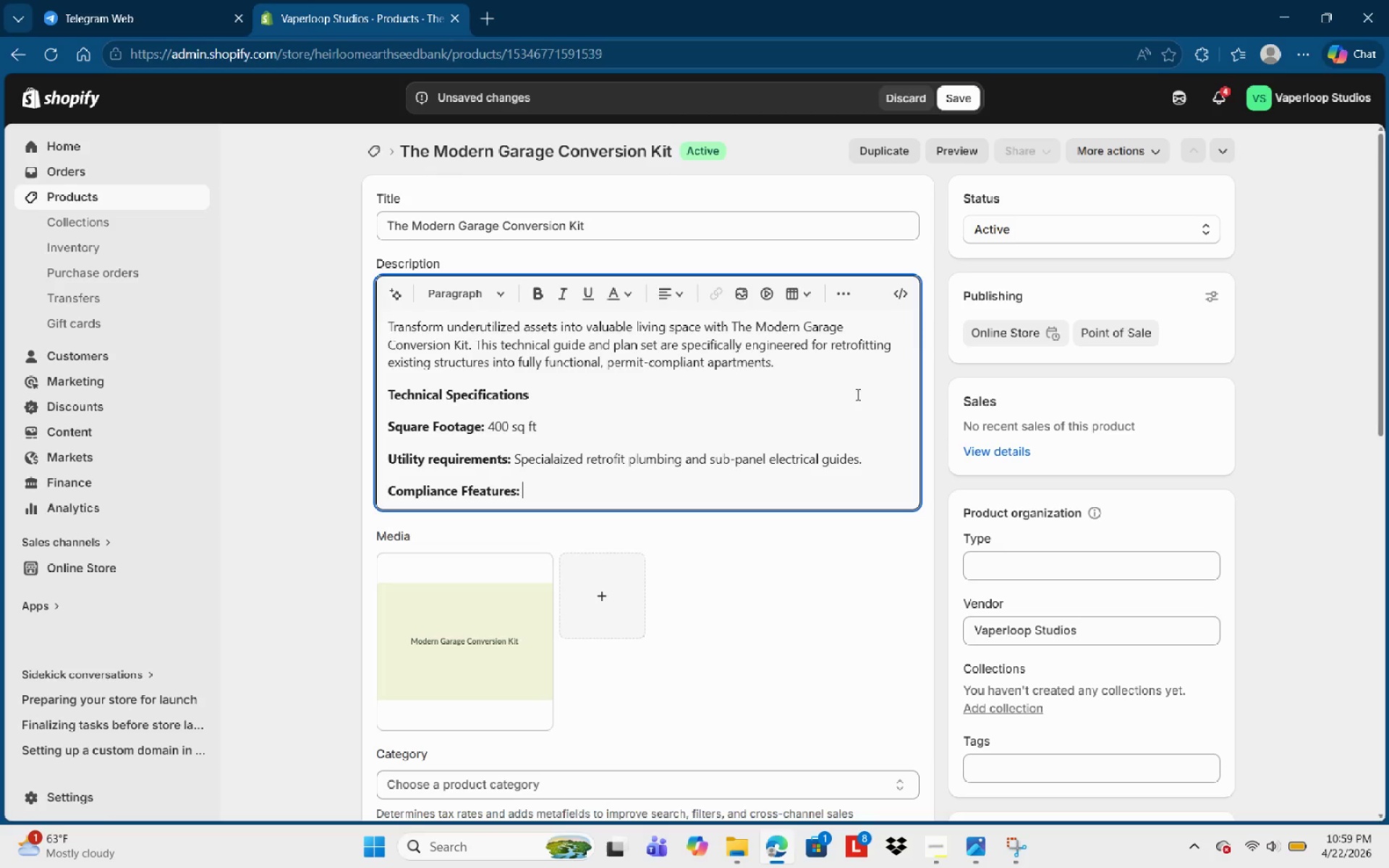 
type( Specific )
key(Backspace)
key(Backspace)
key(Backspace)
key(Backspace)
key(Backspace)
key(Backspace)
key(Backspace)
key(Backspace)
key(Backspace)
 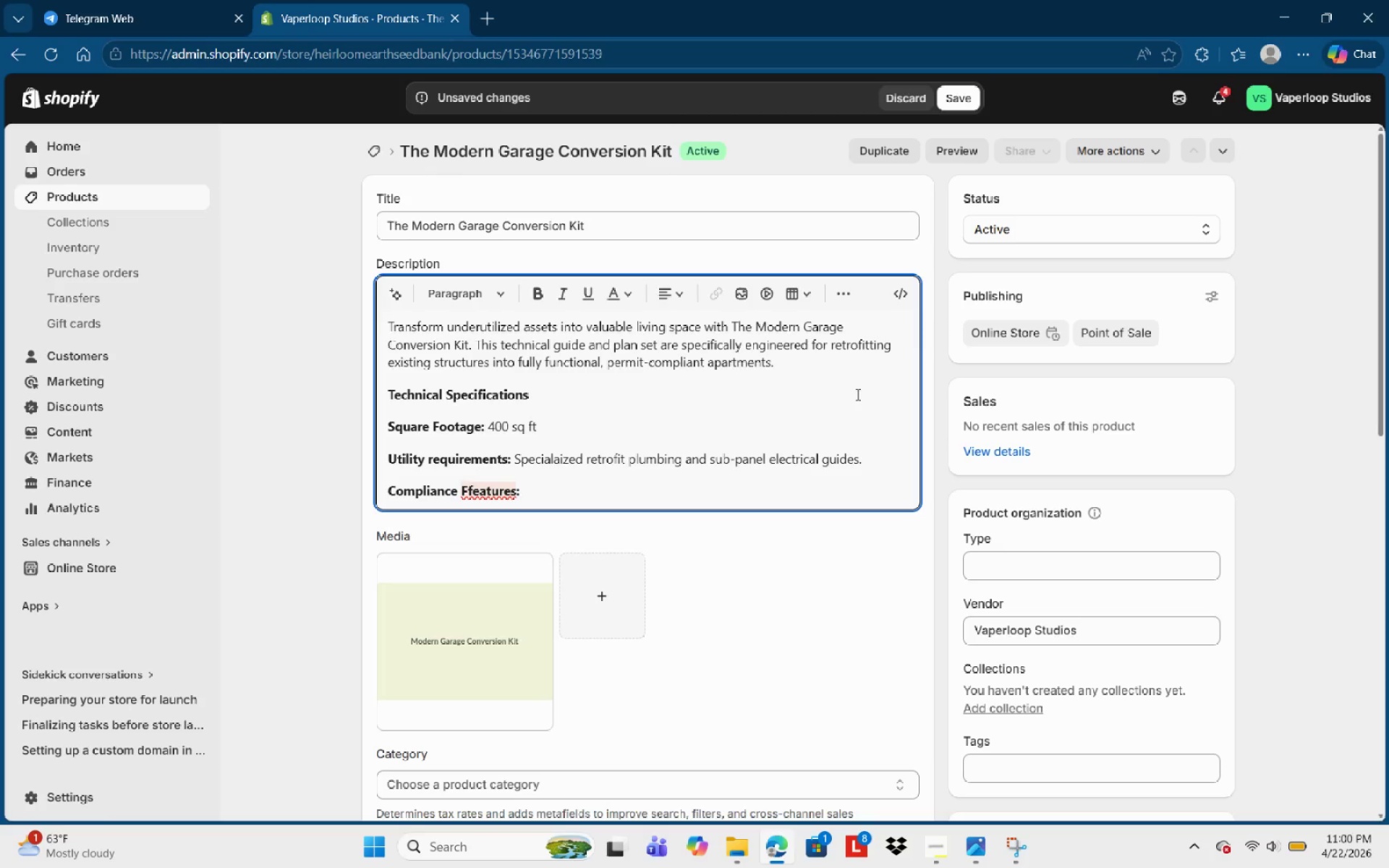 
key(Control+B)
 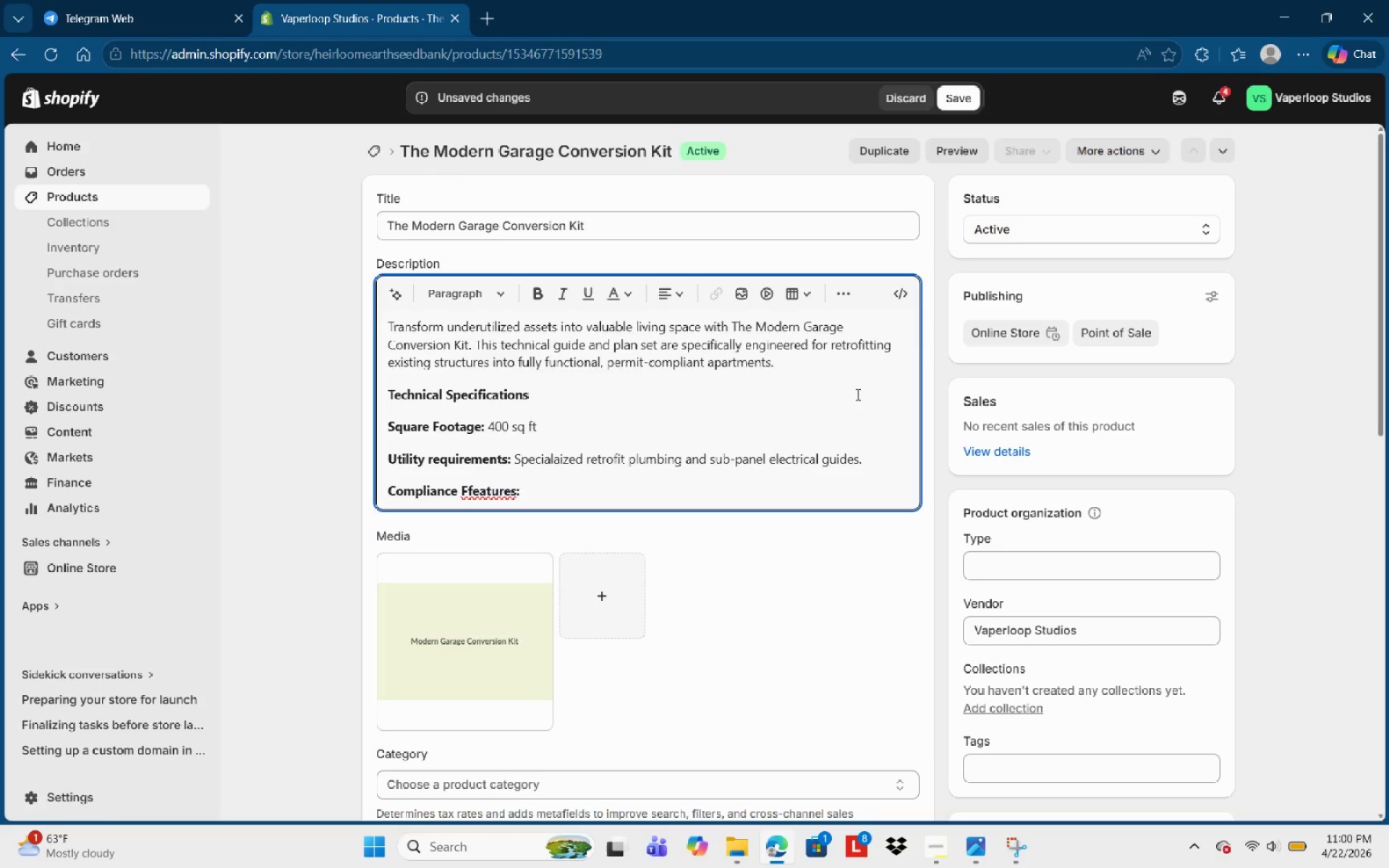 
type(Specii)
key(Backspace)
type(fic )
 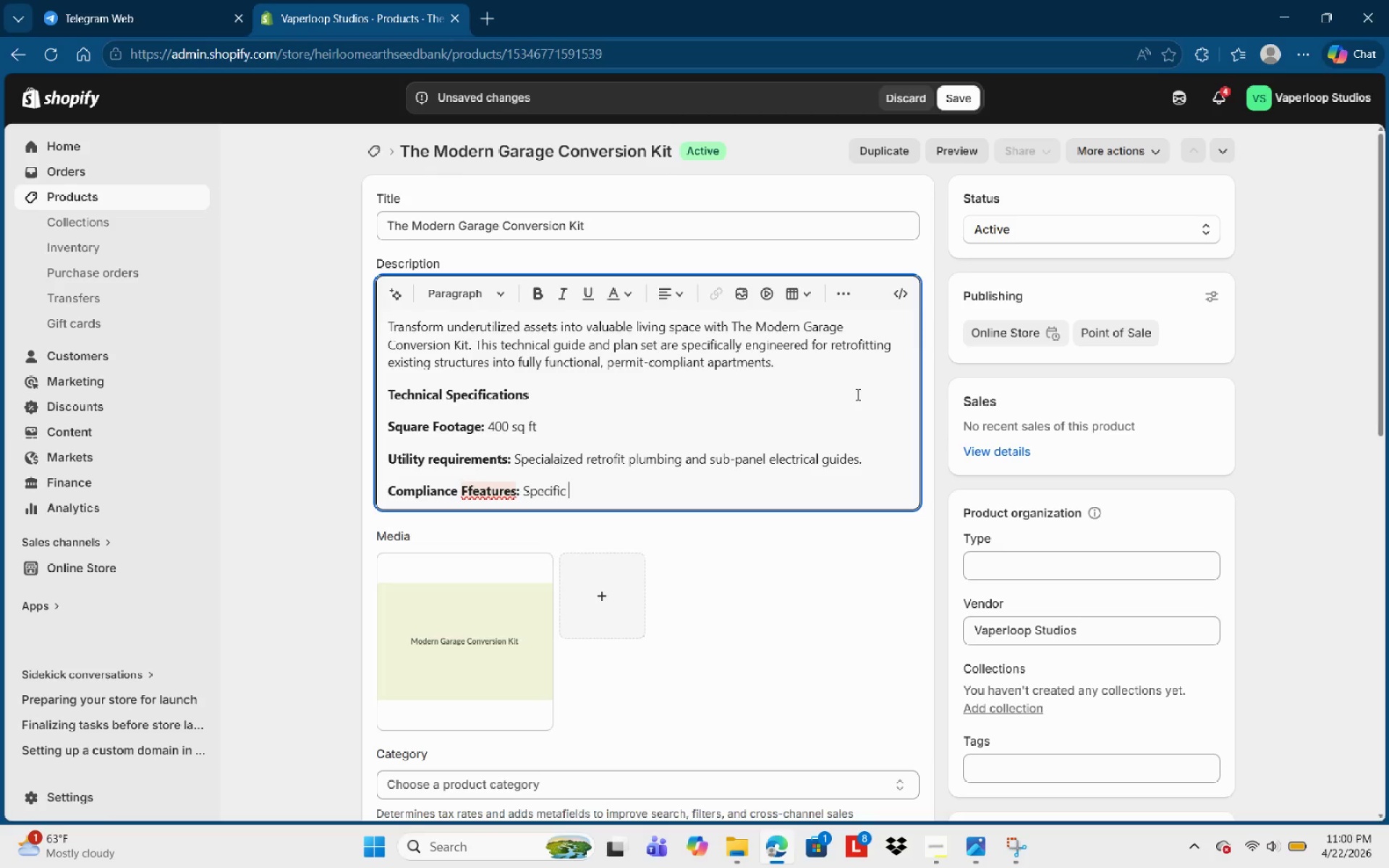 
type(focus on garage-)
 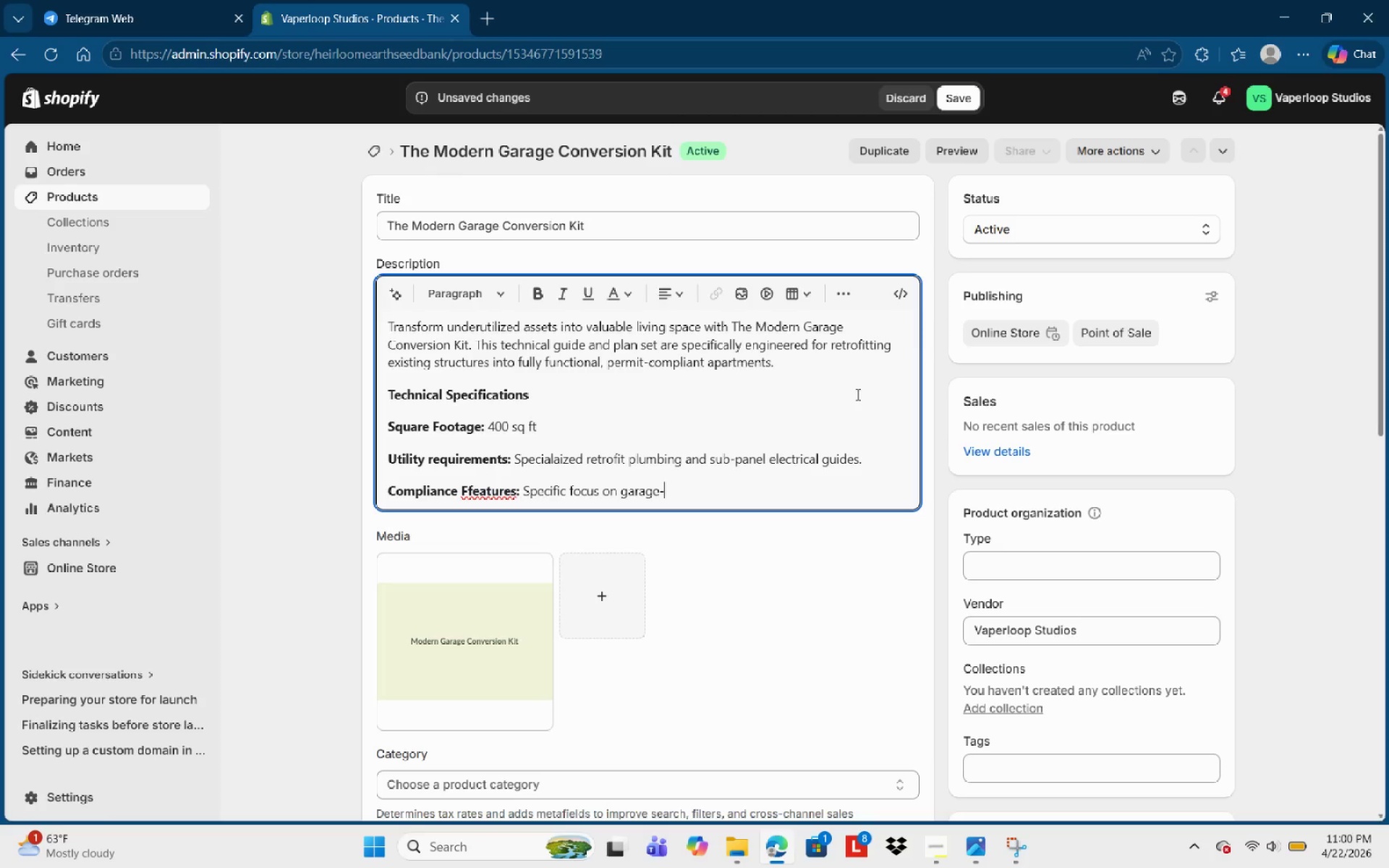 
wait(5.94)
 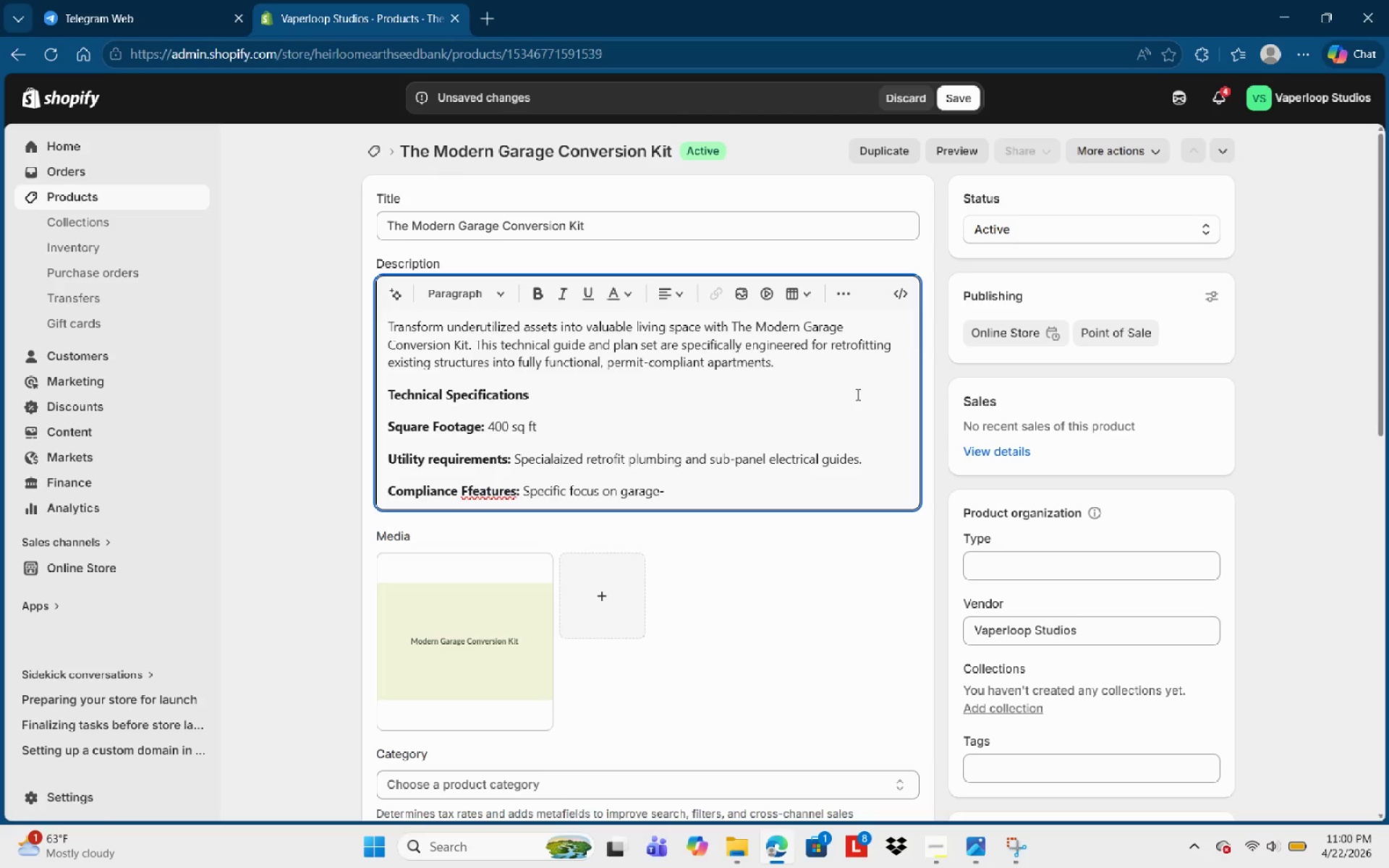 
type(to )
key(Backspace)
type(-dwelling fire an)
key(Backspace)
key(Backspace)
type(ratijf )
 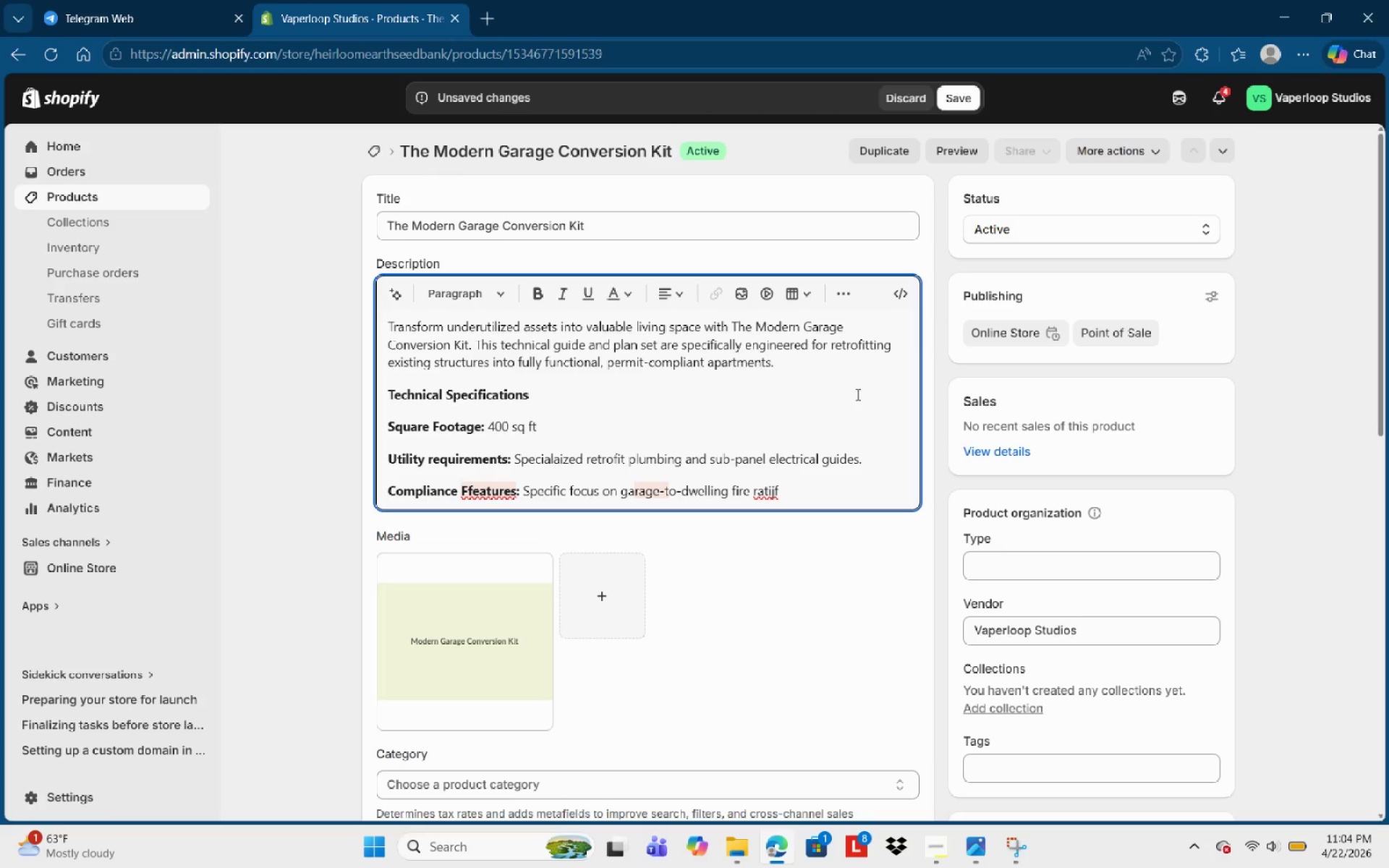 
wait(220.7)
 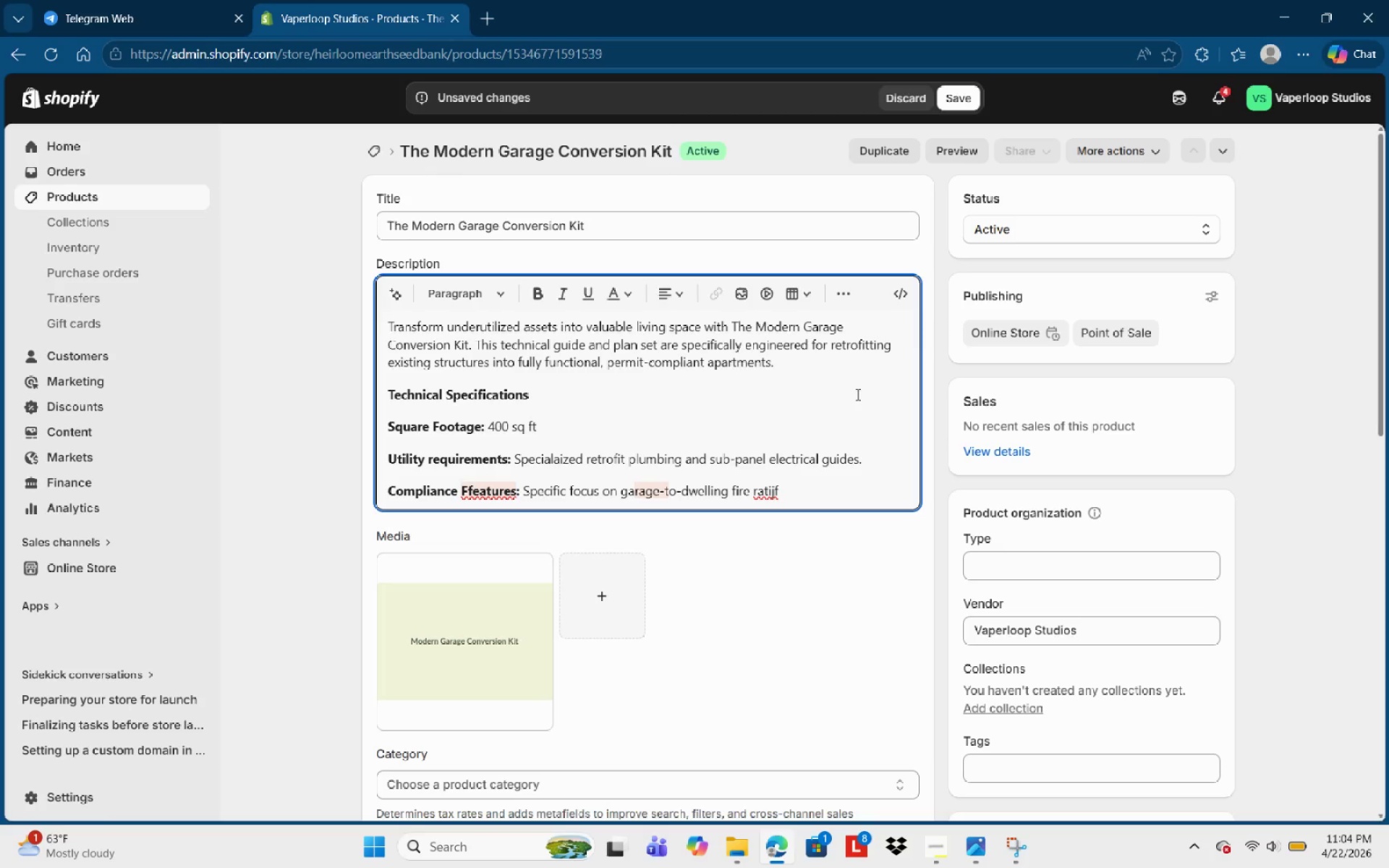 
key(Backspace)
key(Backspace)
key(Backspace)
key(Backspace)
key(Backspace)
key(Backspace)
type(ating and structi)
key(Backspace)
type(ural reinforcmement =)
key(Backspace)
key(Backspace)
key(Backspace)
key(Backspace)
key(Backspace)
key(Backspace)
key(Backspace)
key(Backspace)
type(ement )
 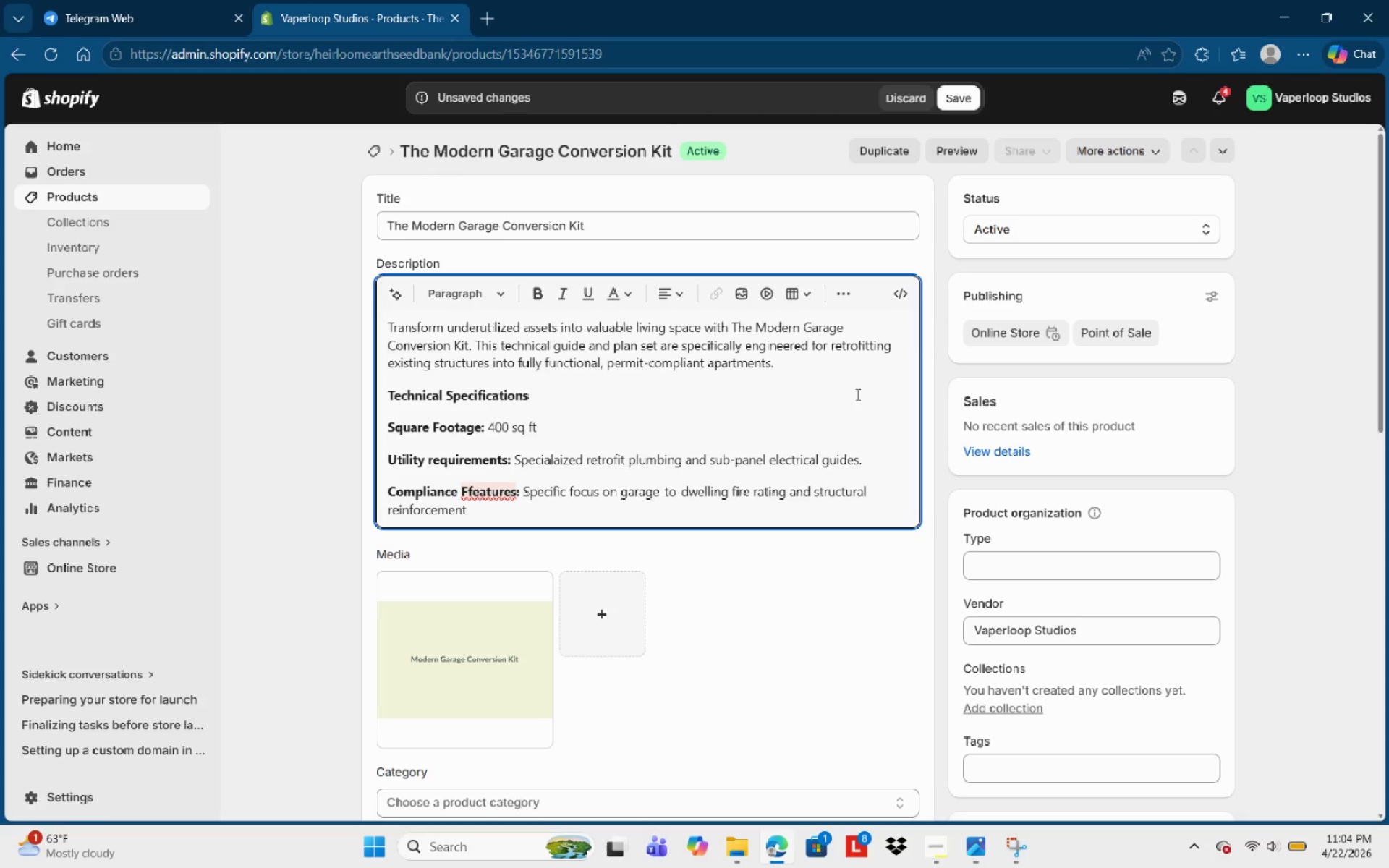 
key(Backspace)
 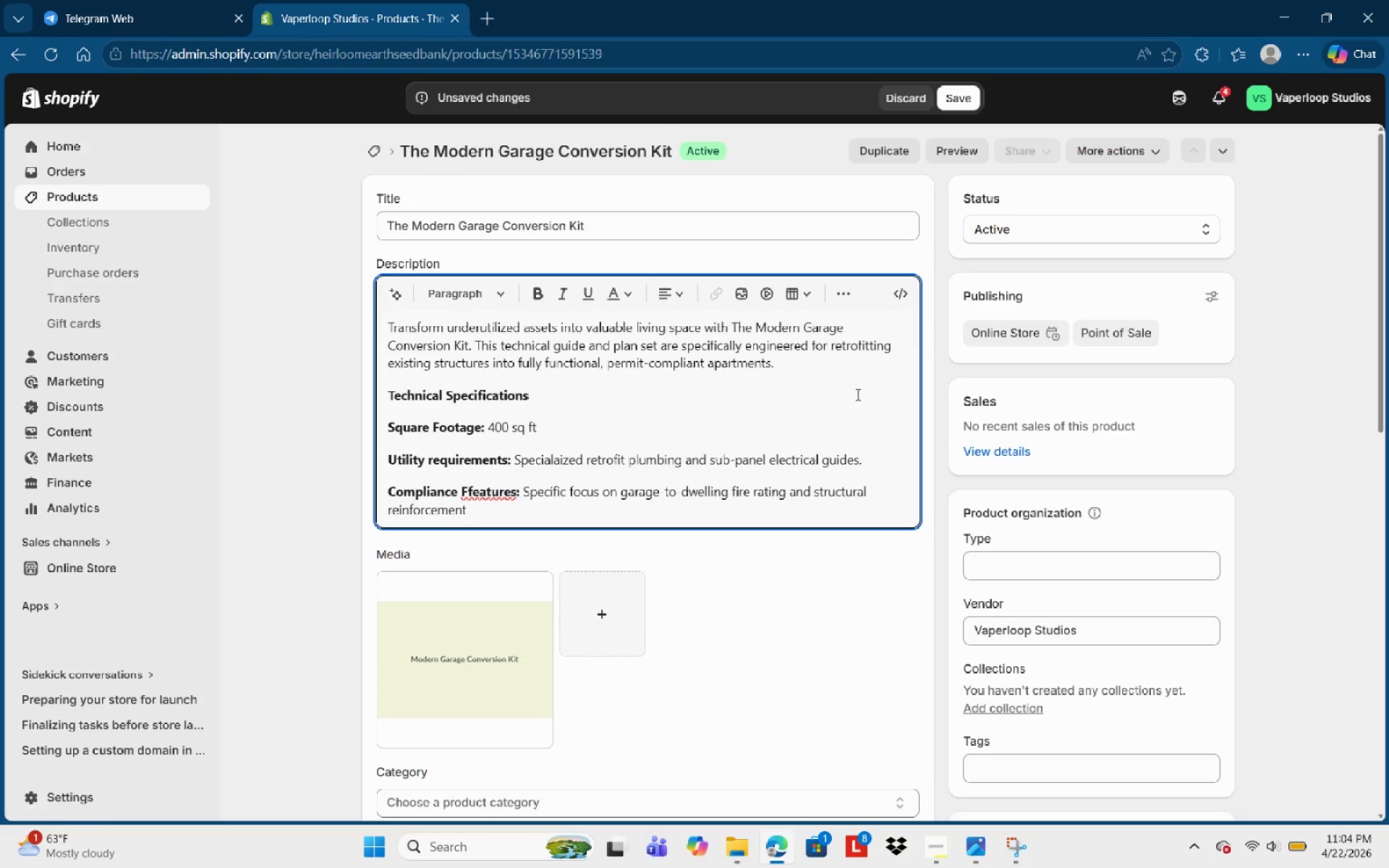 
key(S)
 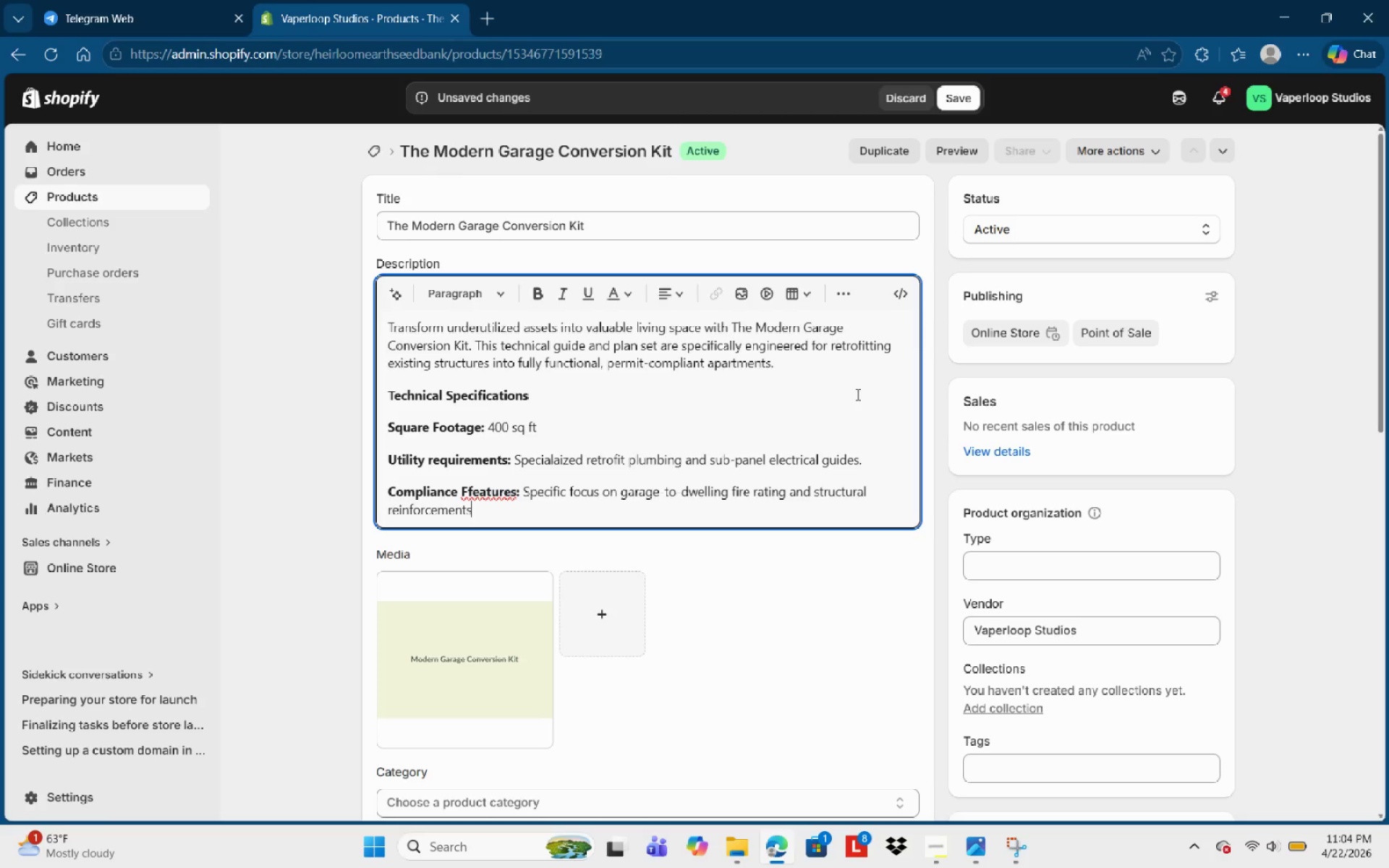 
key(NumpadDecimal)
 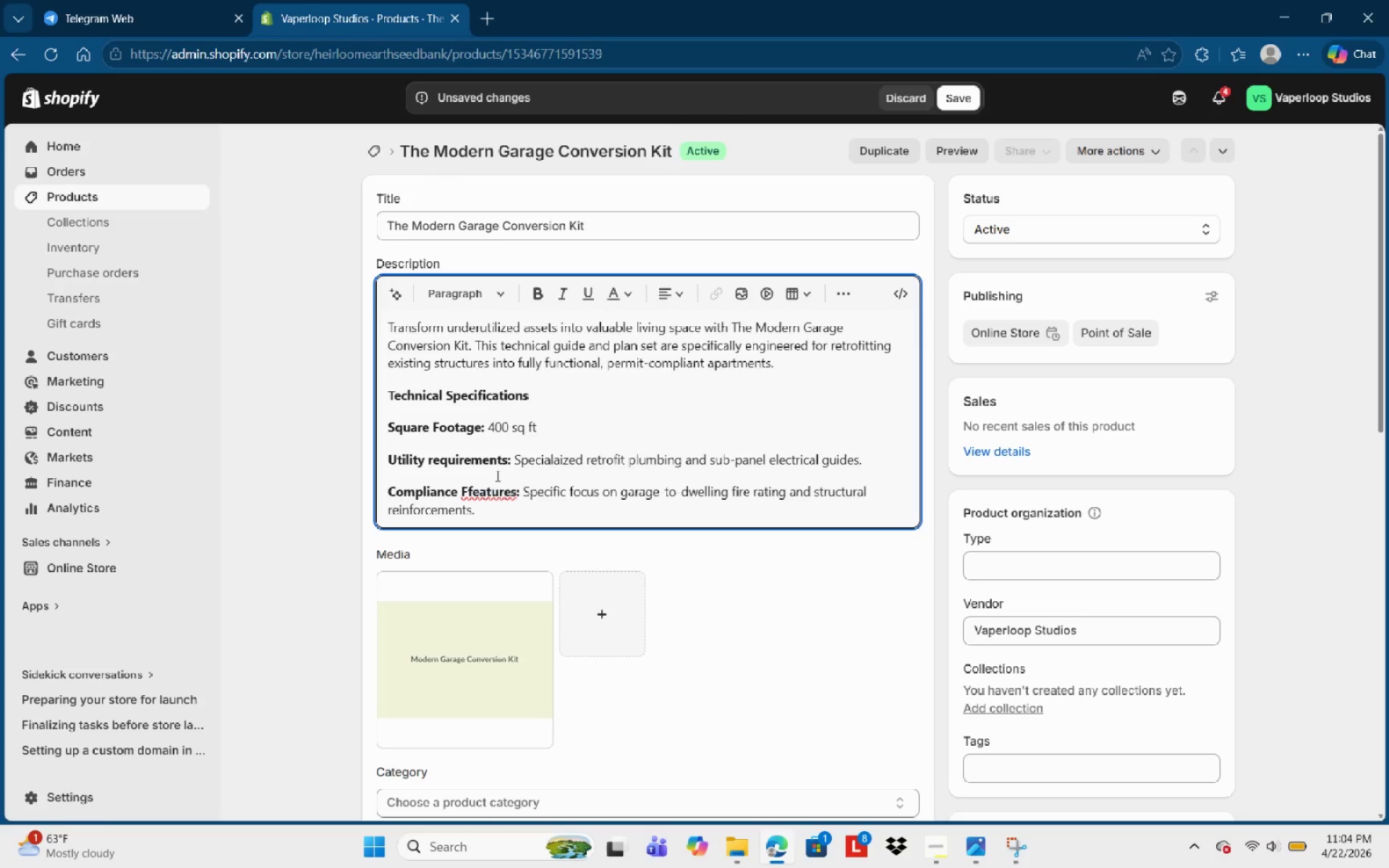 
left_click([467, 493])
 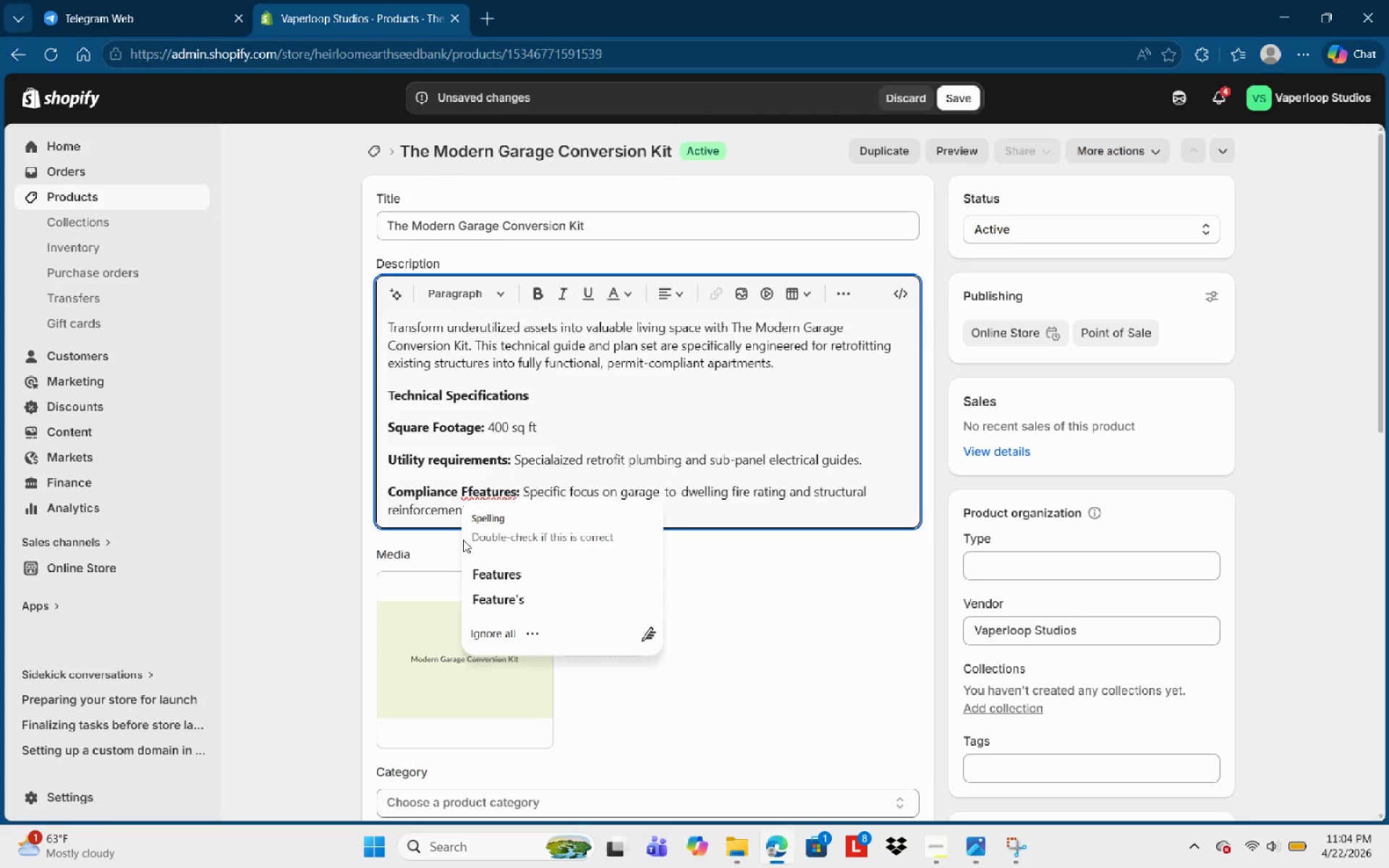 
key(Backspace)
 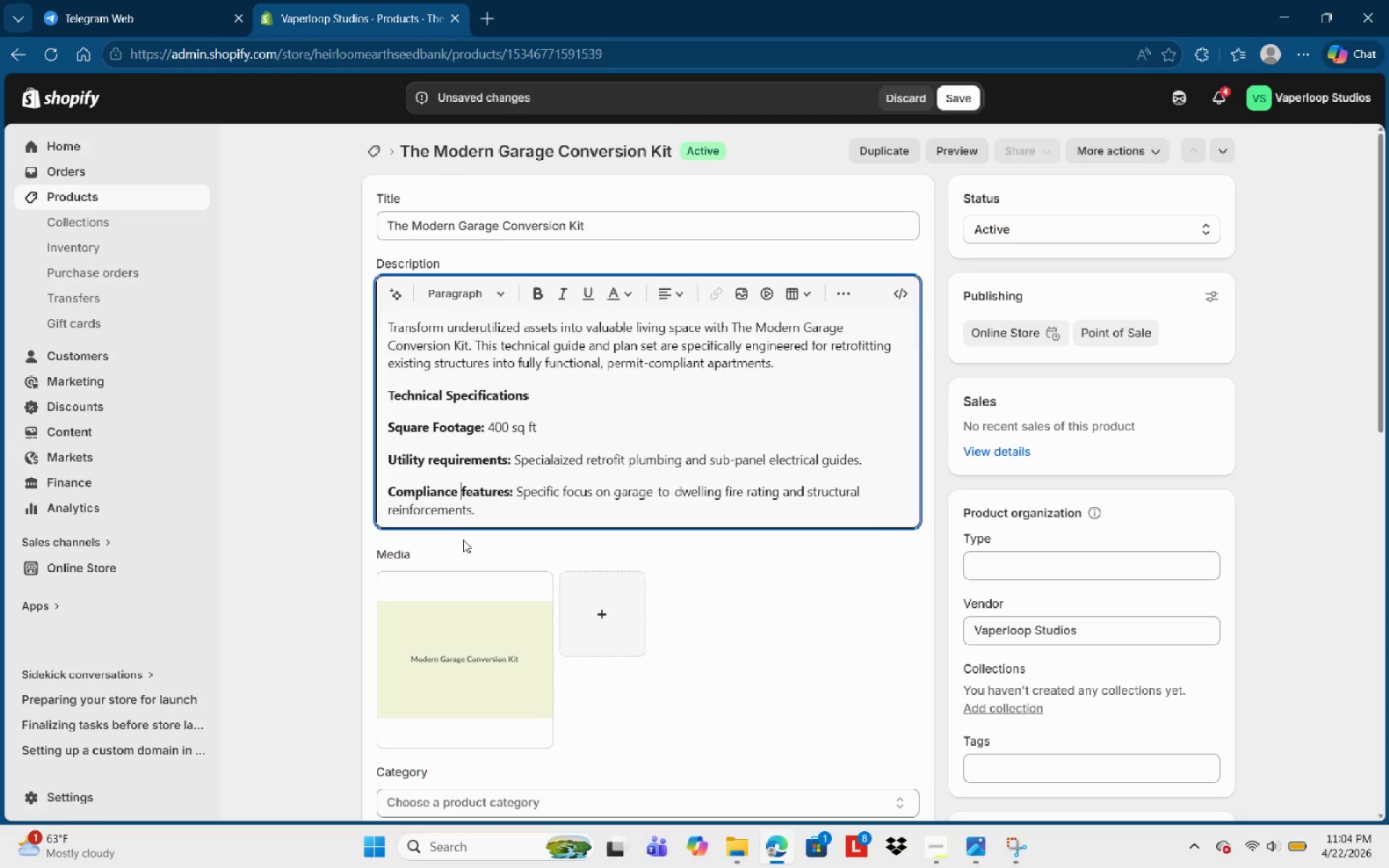 
key(ArrowRight)
 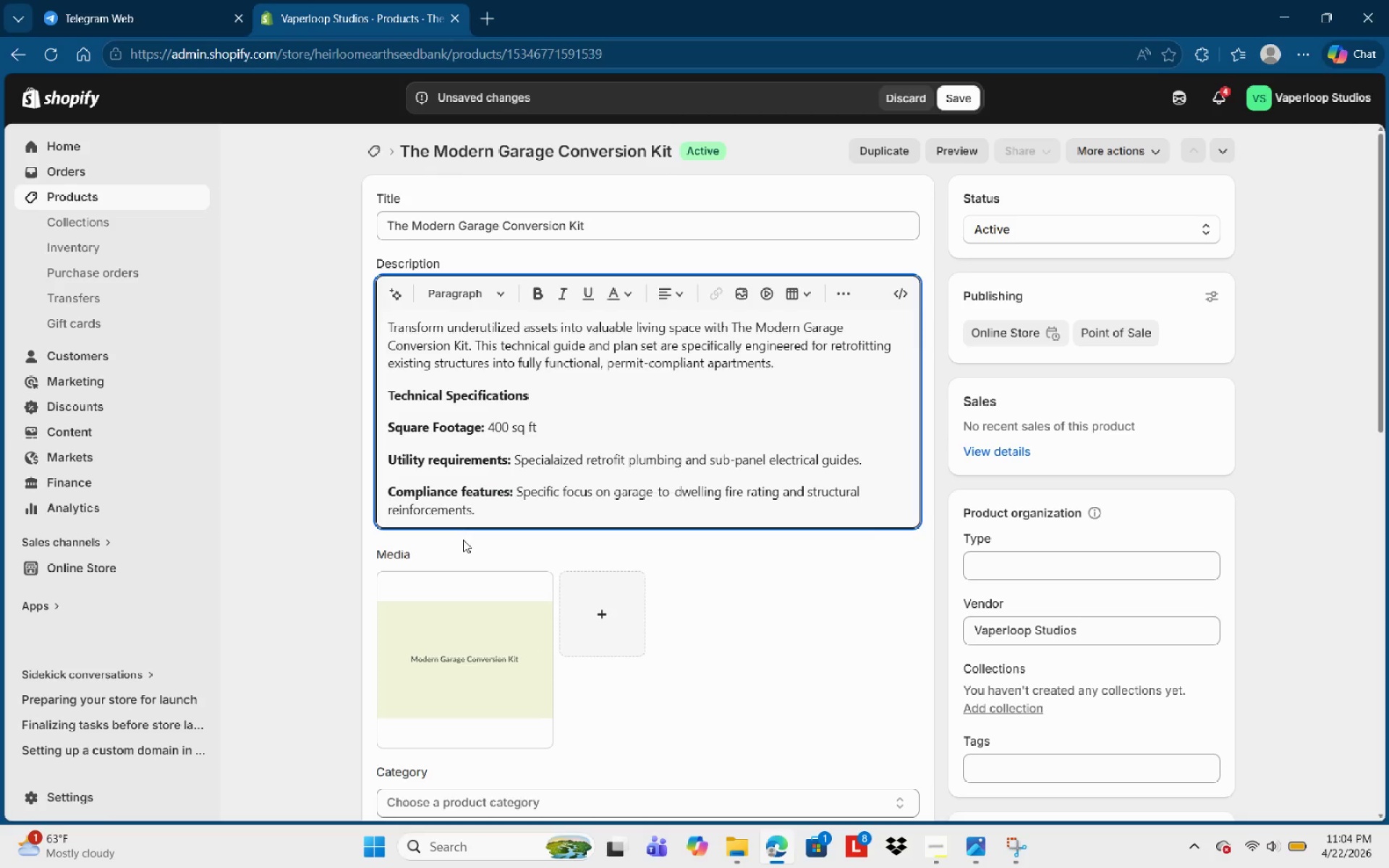 
key(Backspace)
 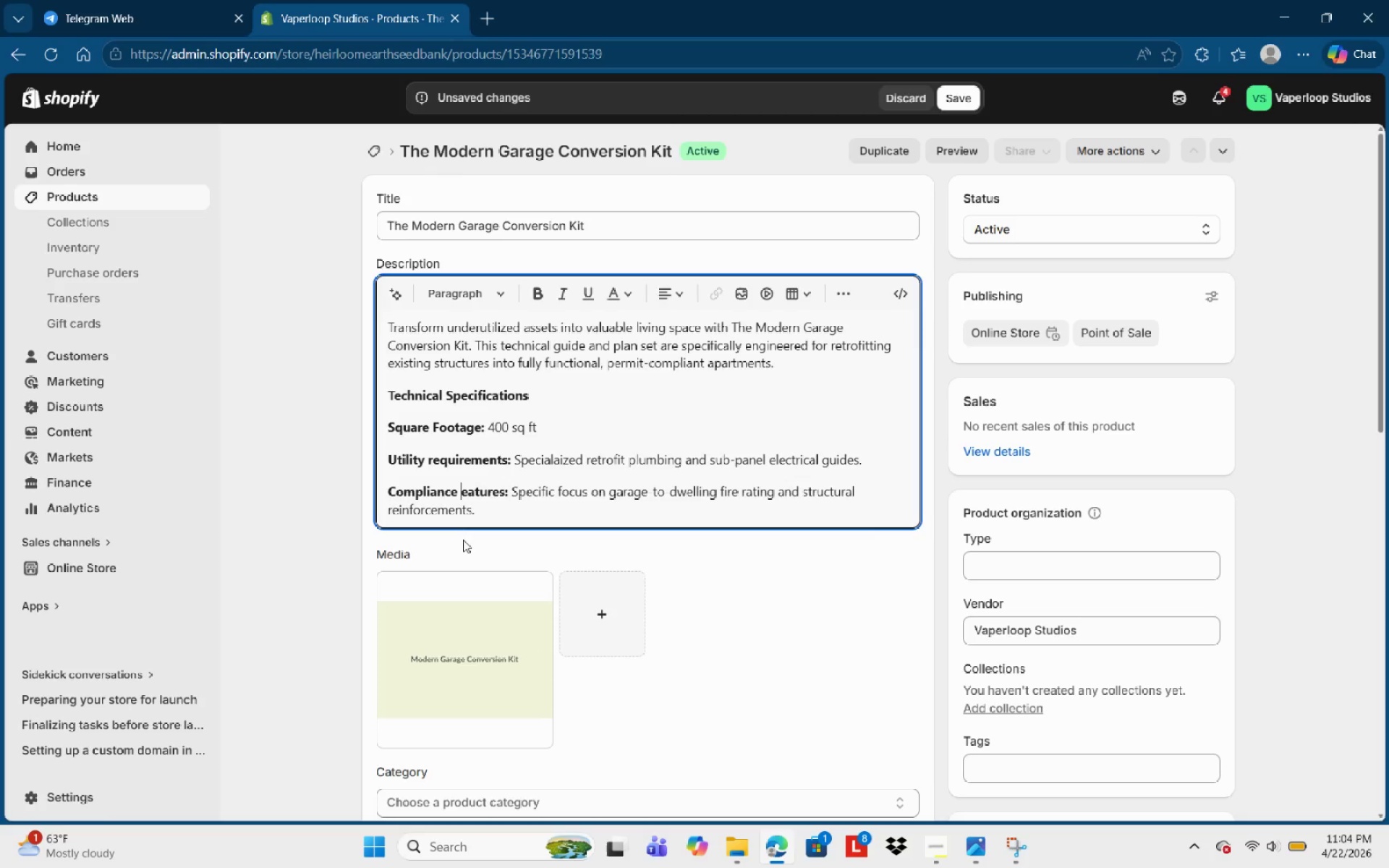 
key(Shift+F)
 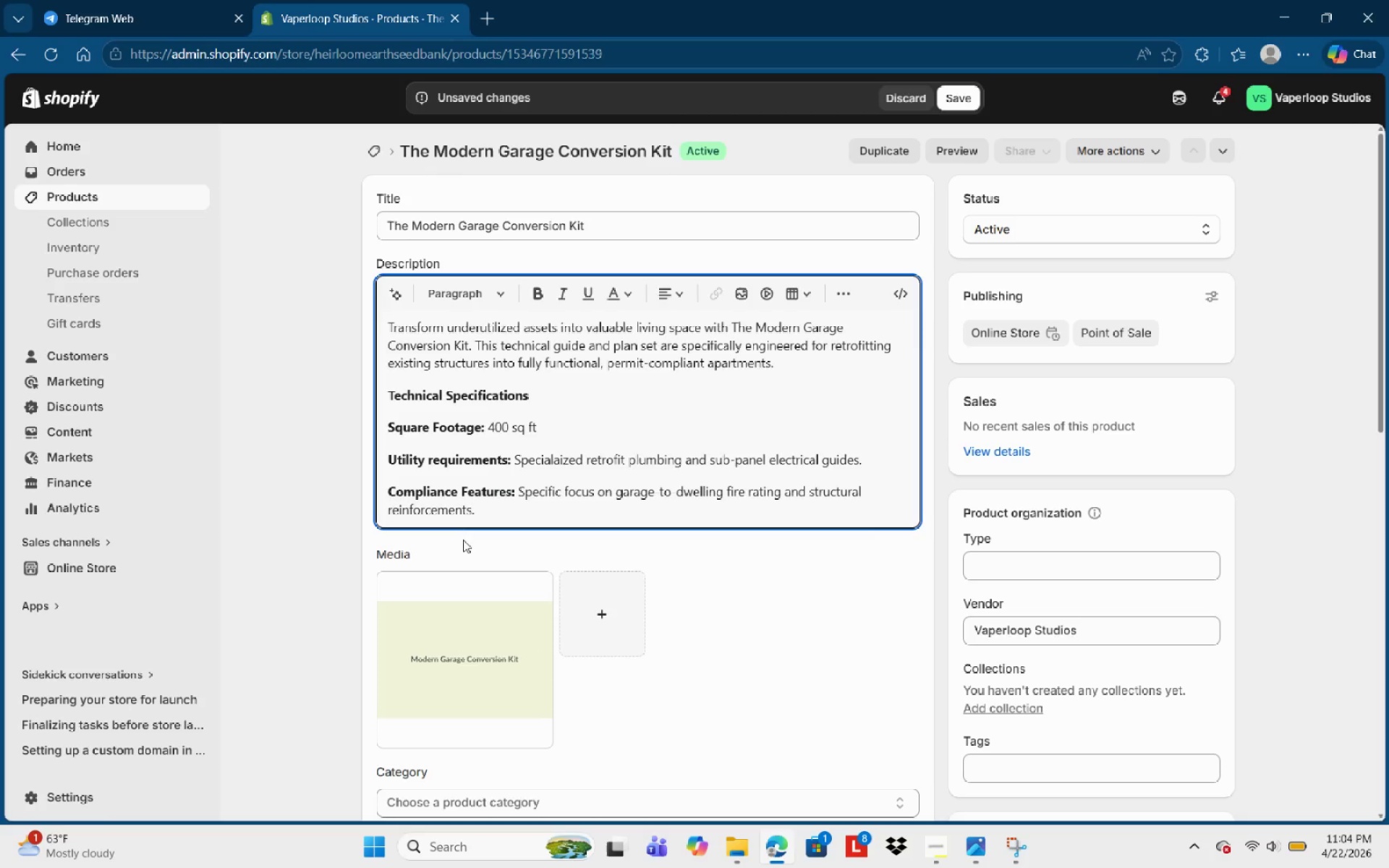 
key(ArrowDown)